 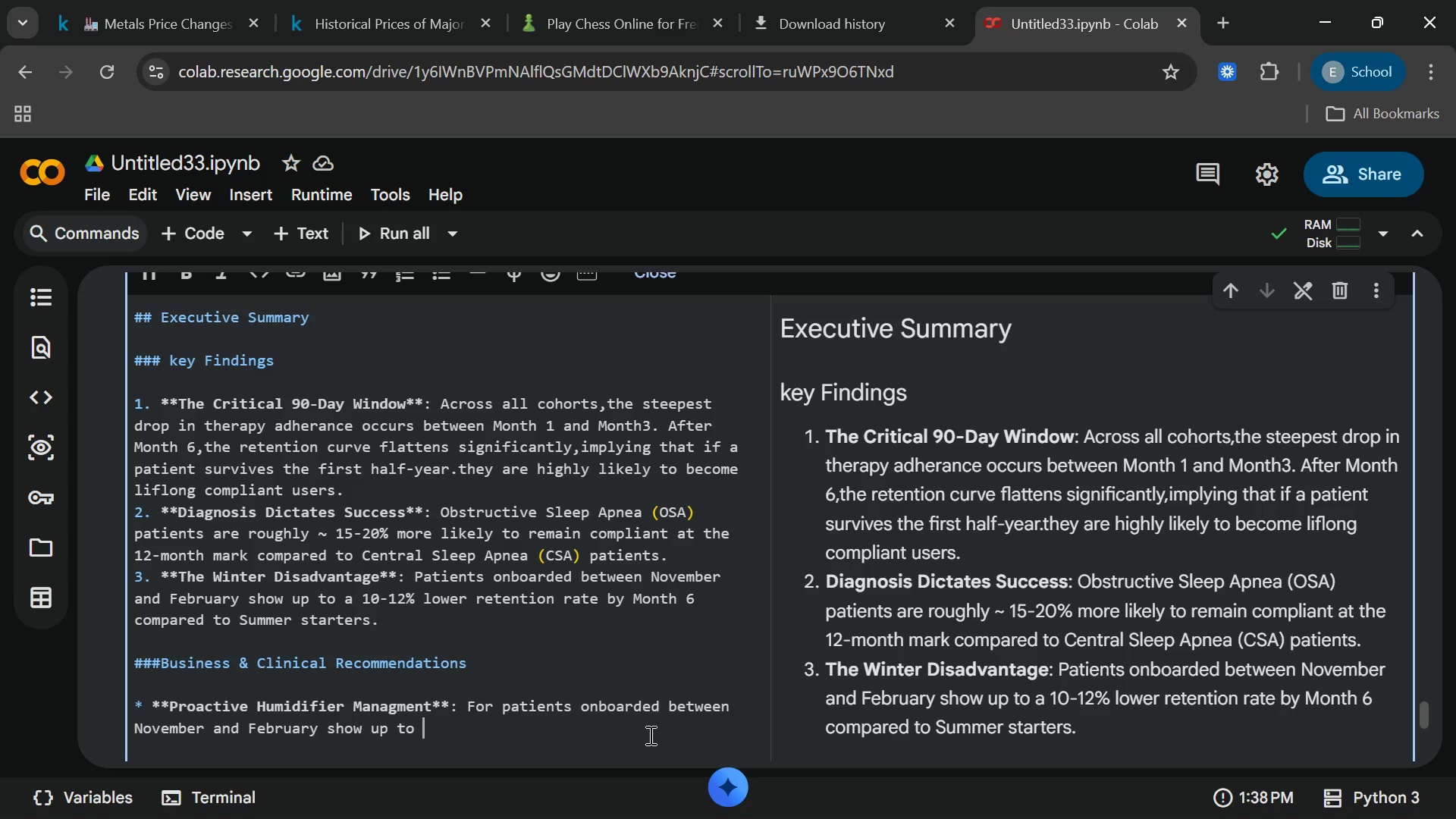 
hold_key(key=ShiftRight, duration=0.67)
 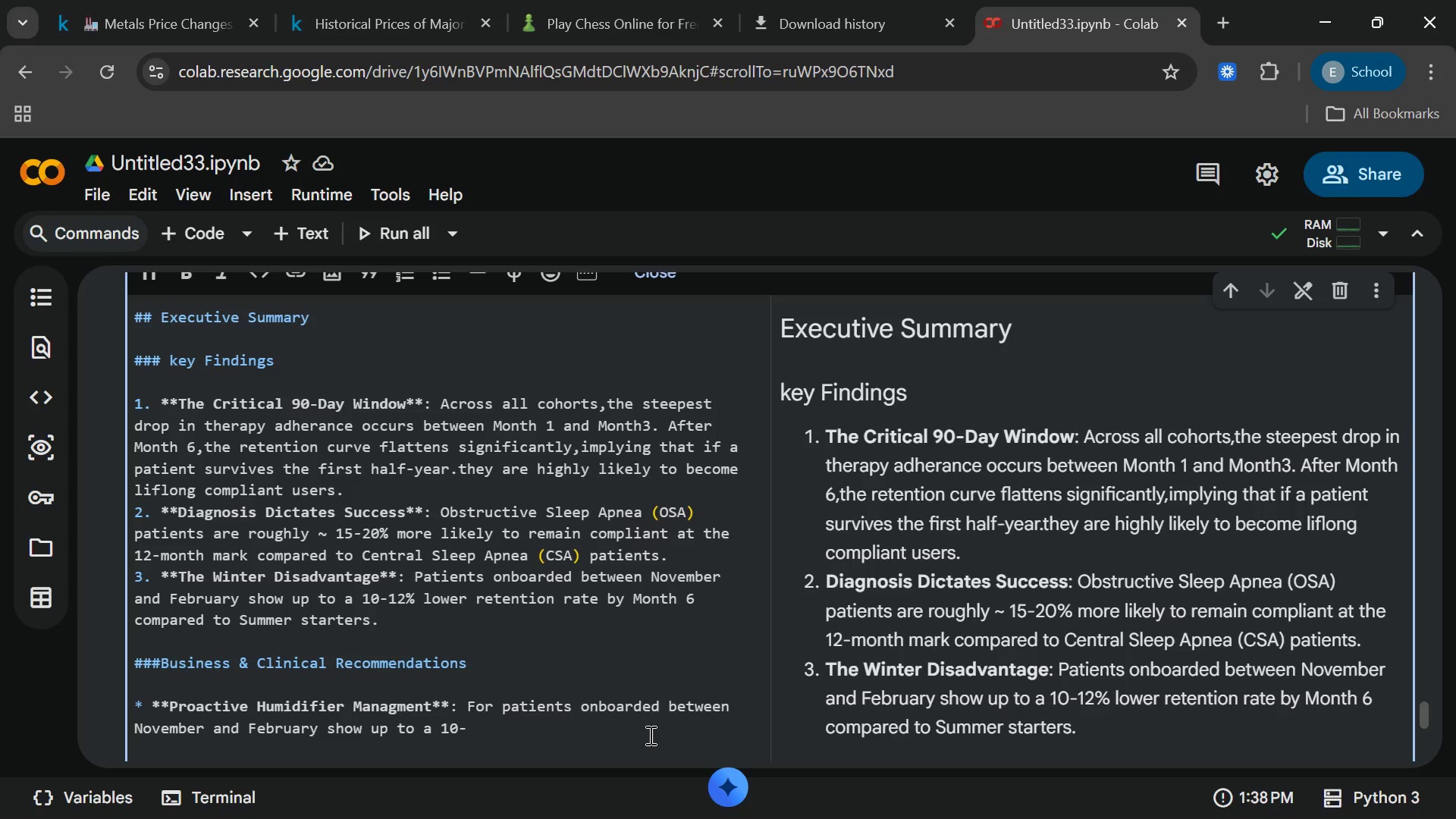 
wait(7.03)
 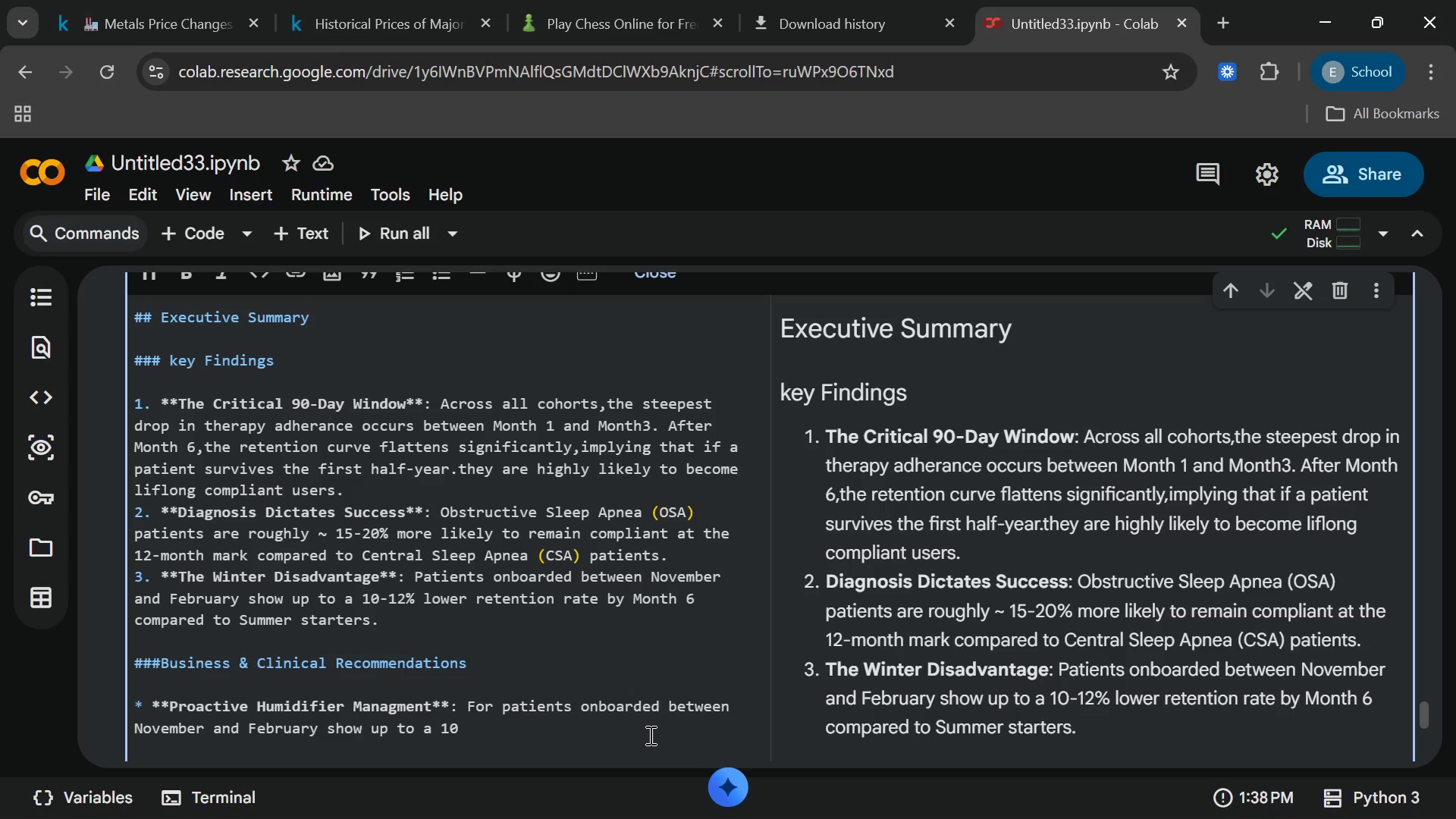 
hold_key(key=ShiftRight, duration=1.49)
 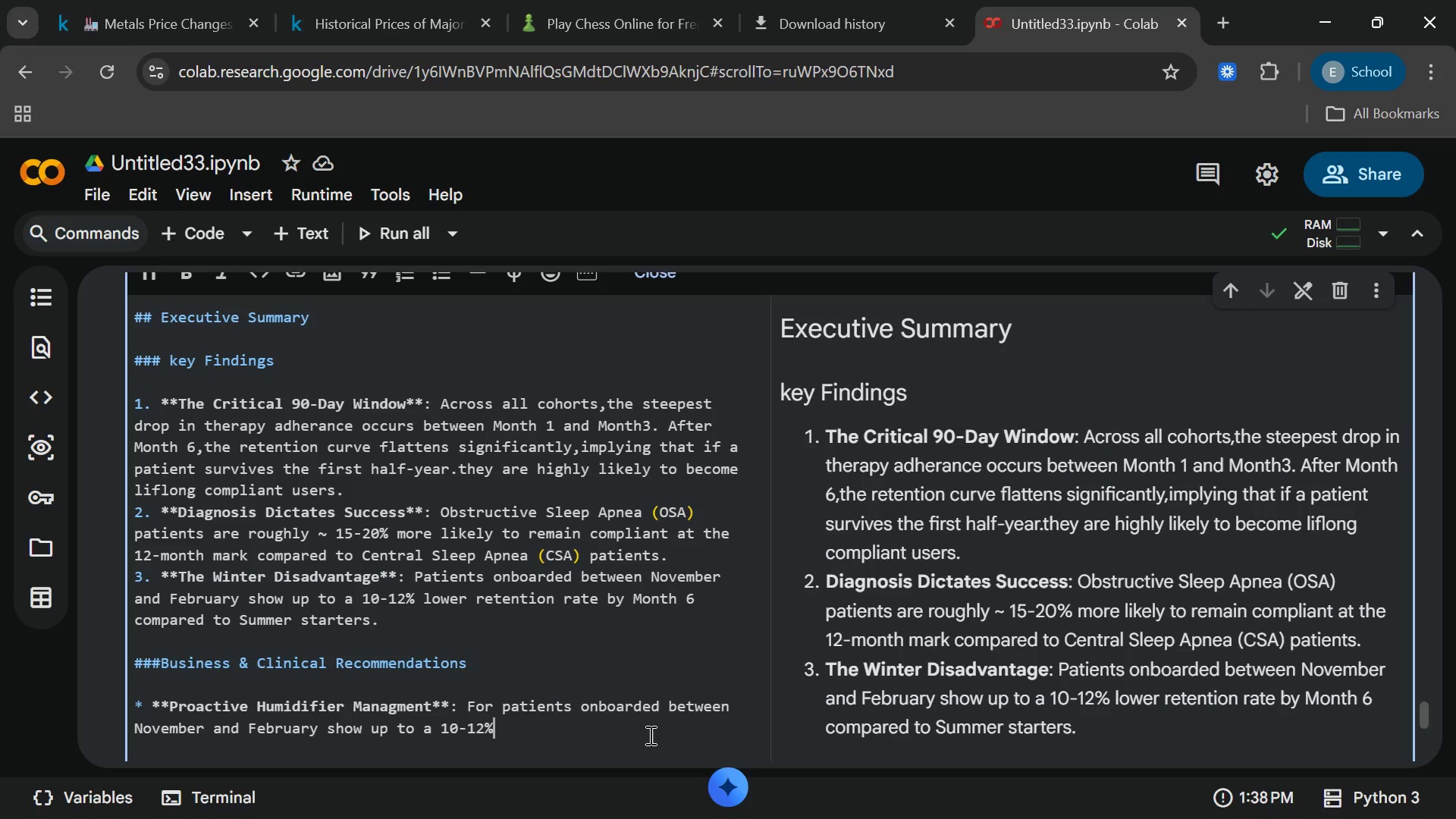 
wait(5.95)
 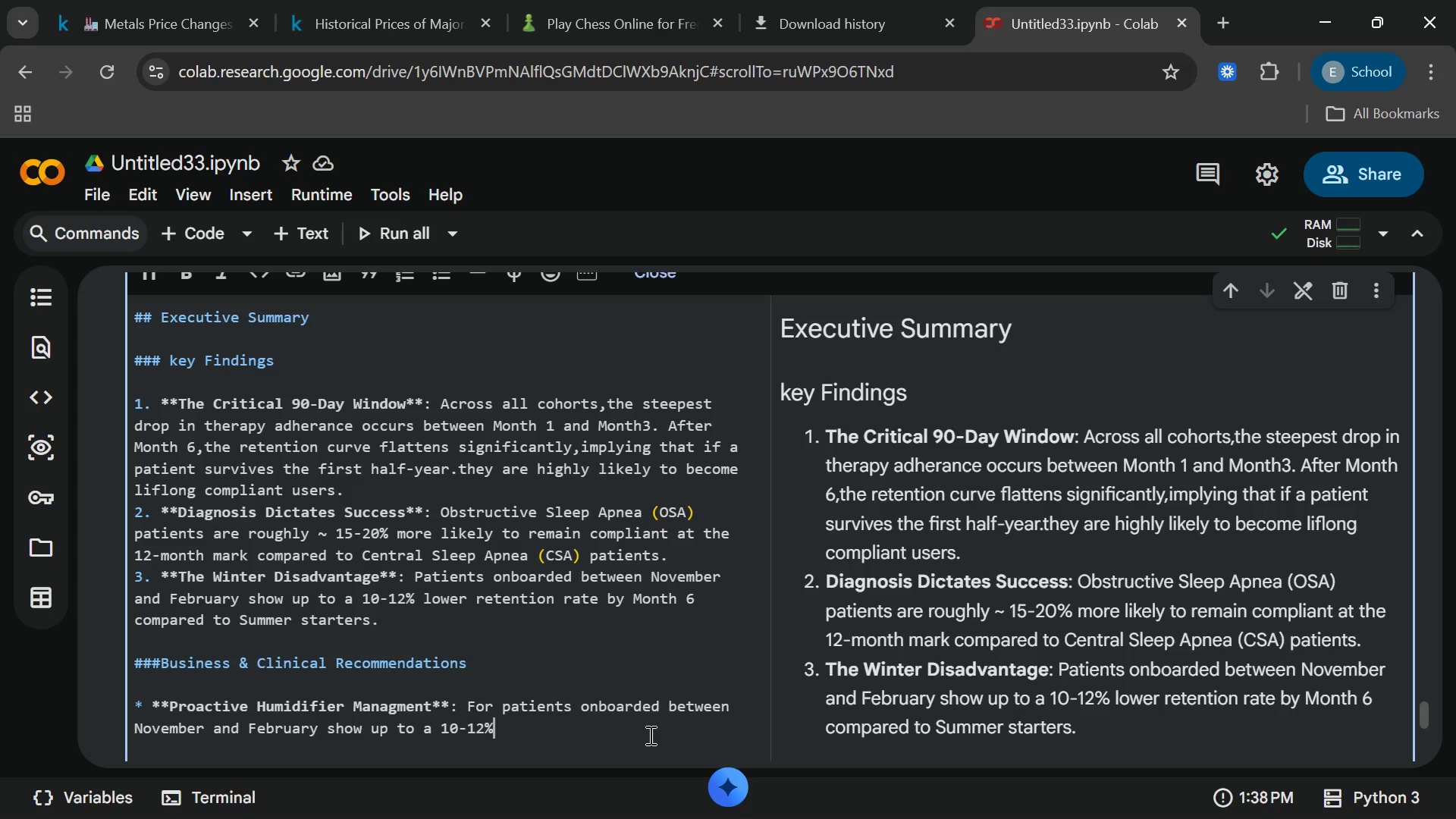 
type( lower retention rate by Month 6 com[)
key(Backspace)
type(pared)
 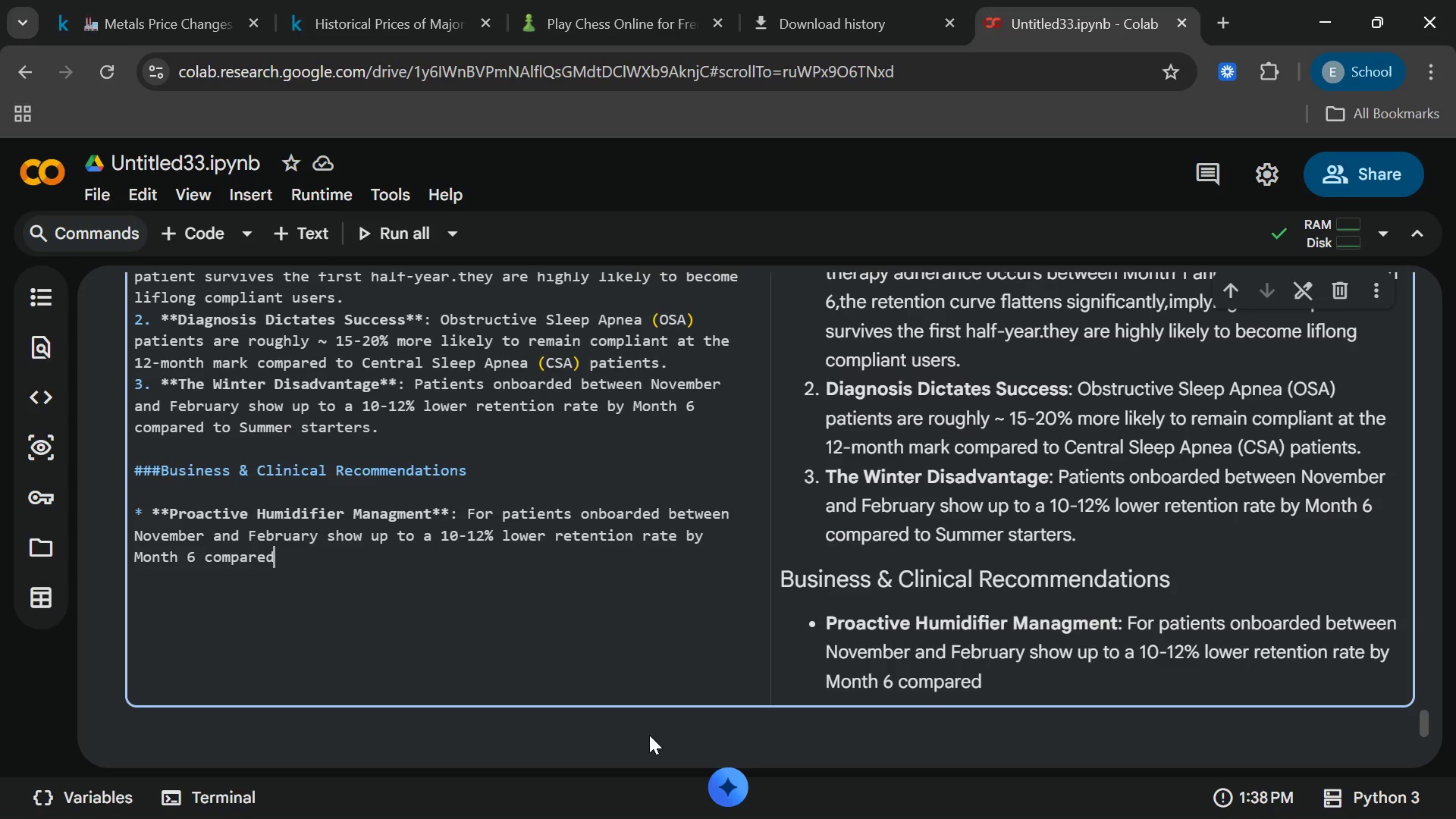 
wait(37.91)
 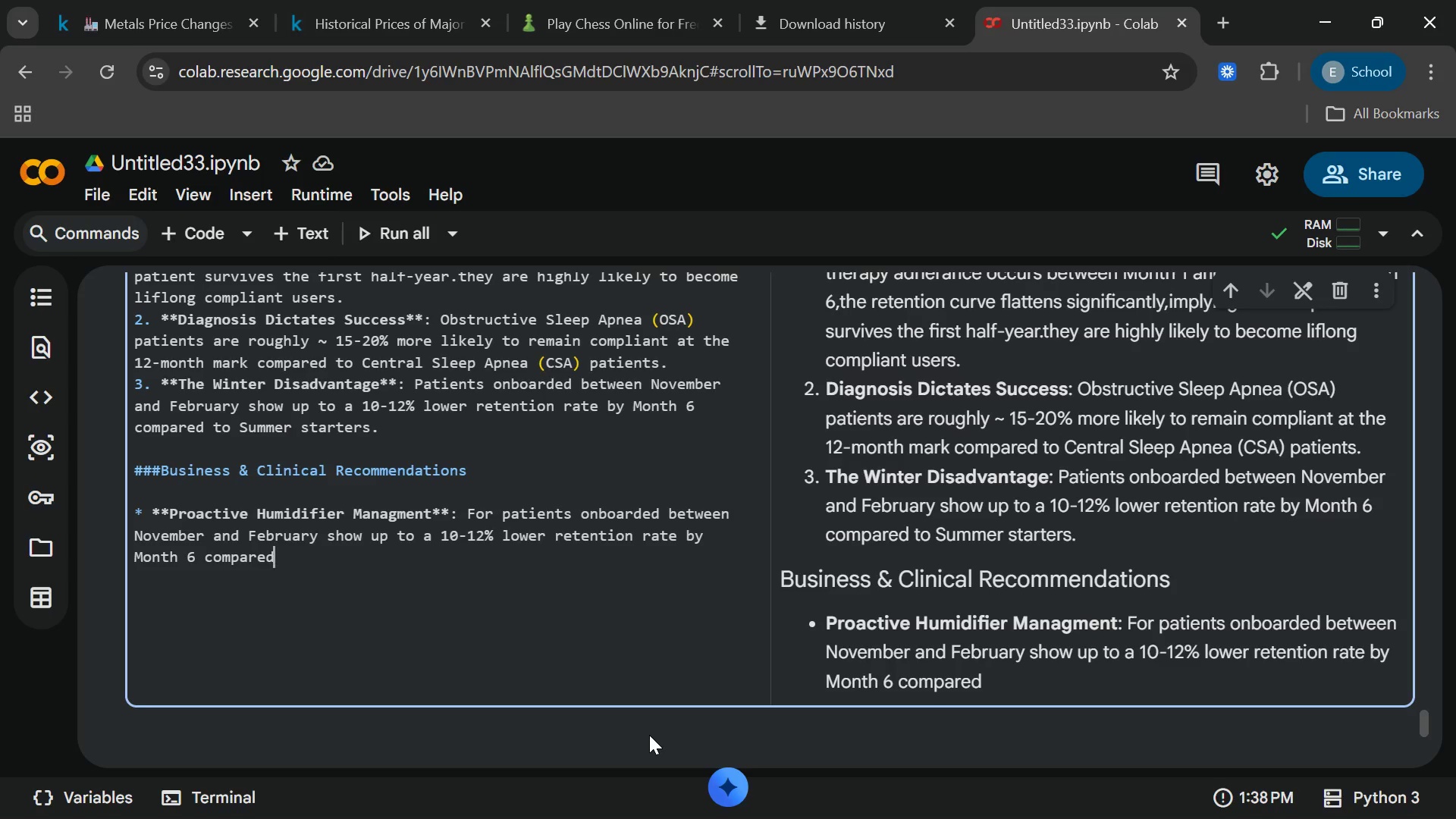 
right_click([491, 577])
 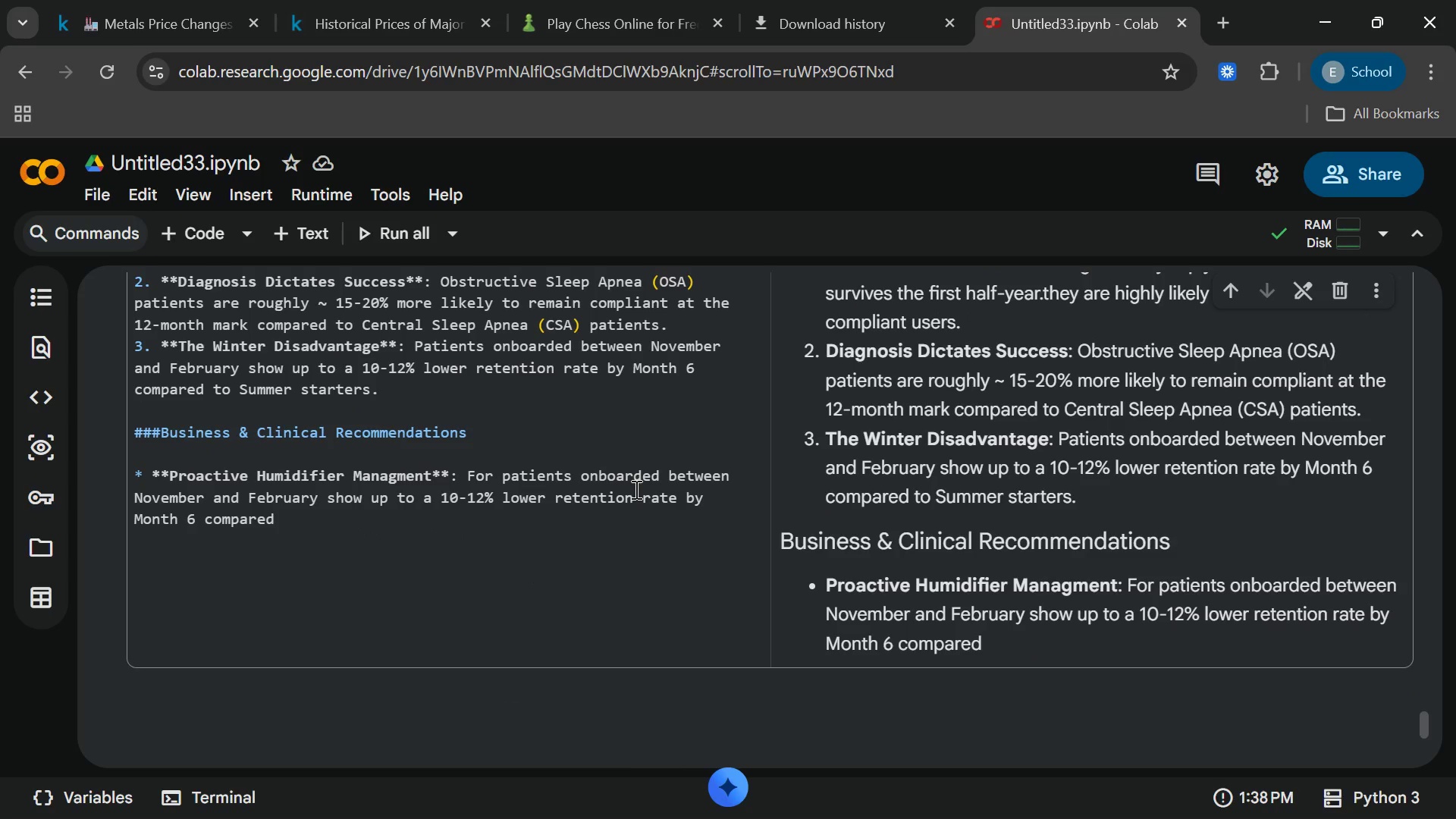 
left_click([635, 489])
 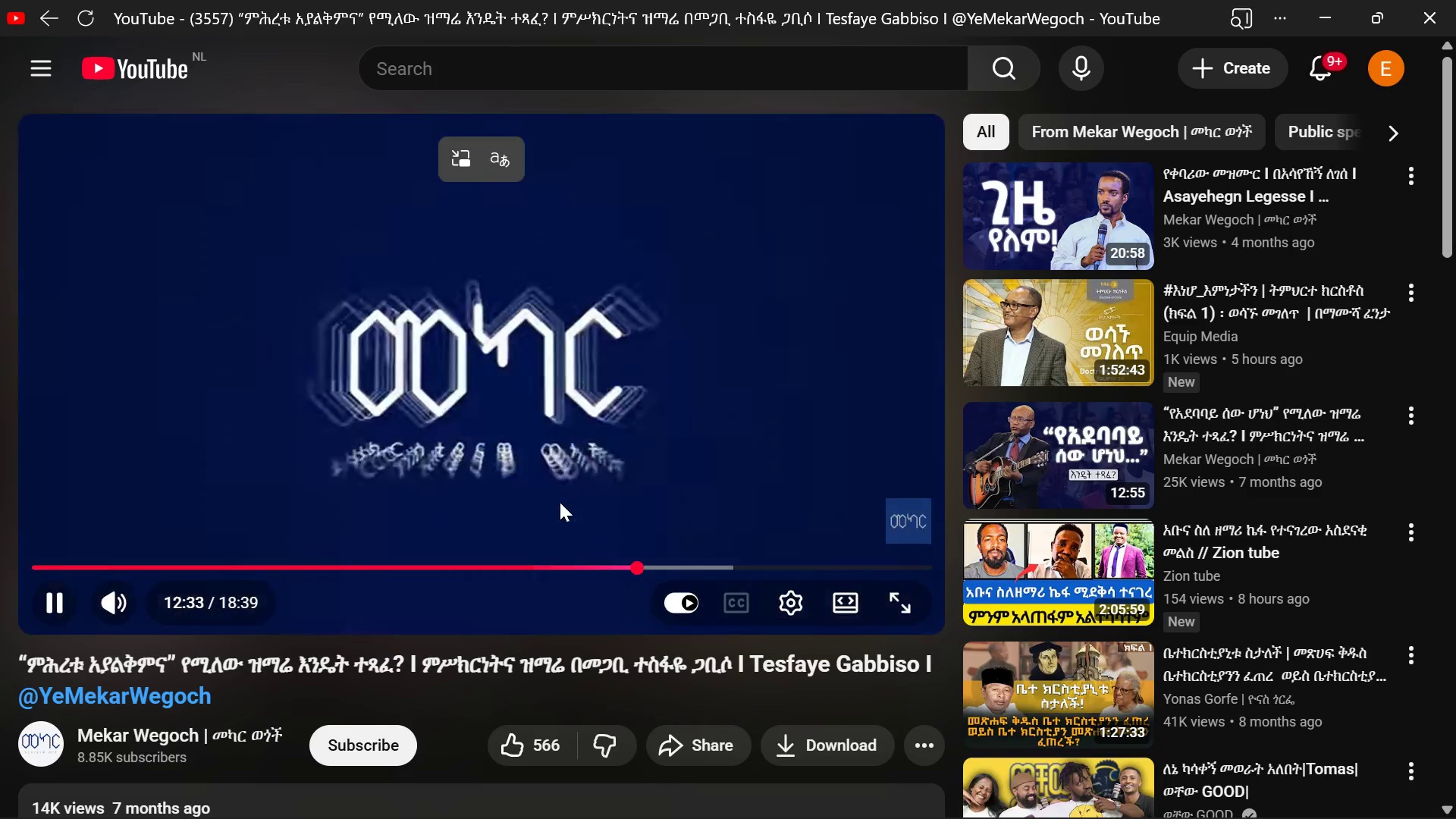 
wait(13.64)
 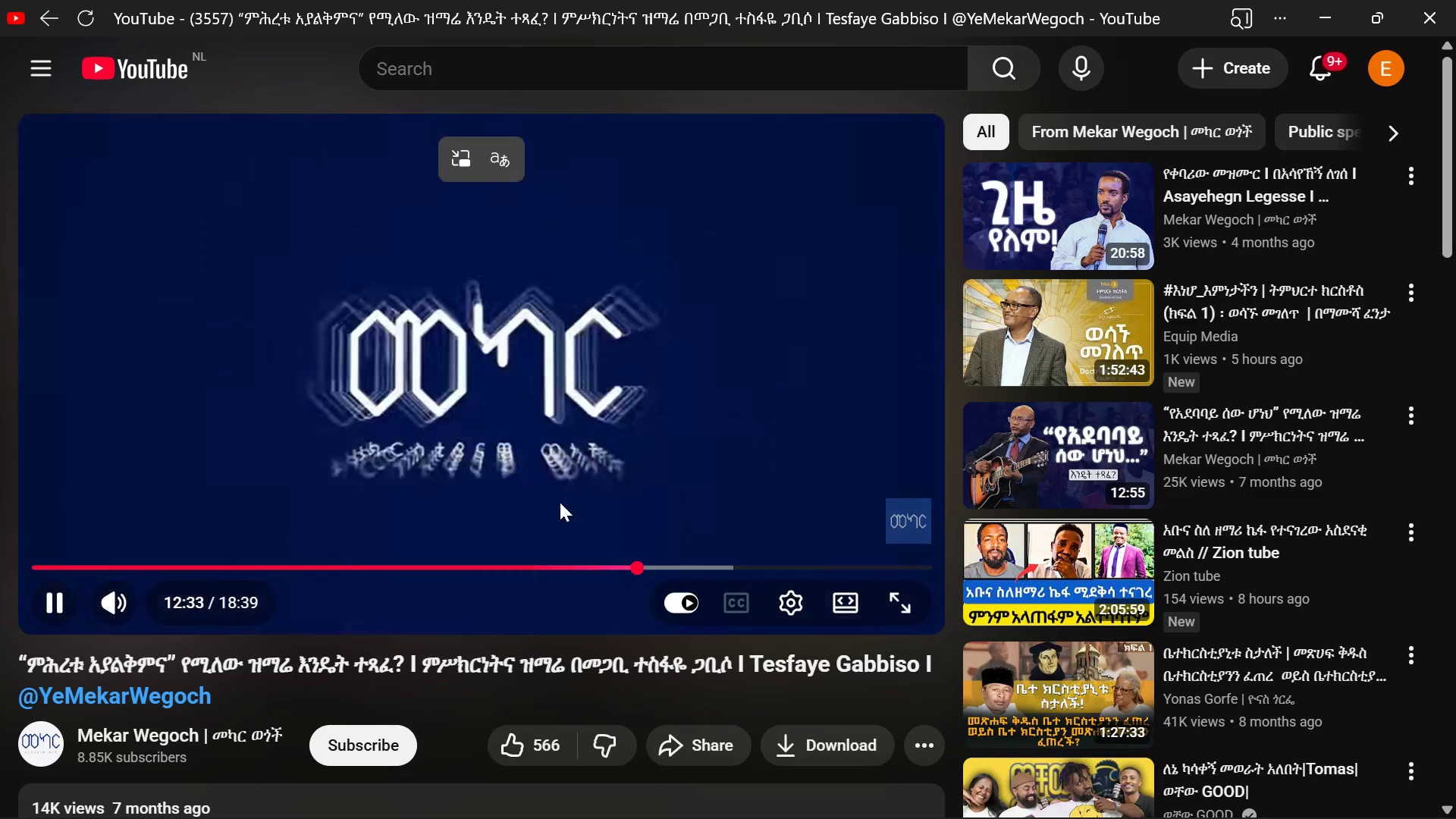 
left_click([560, 502])
 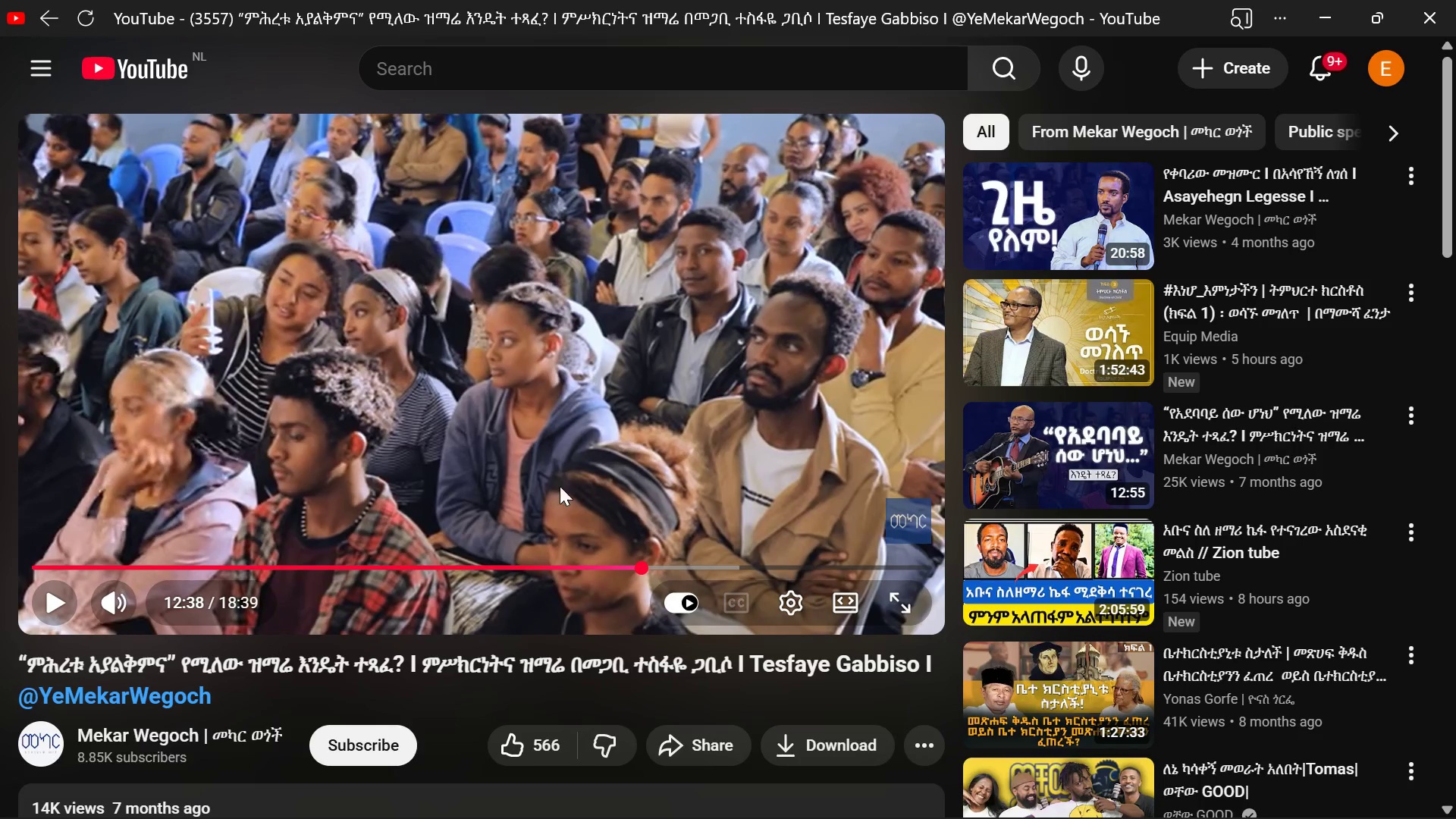 
left_click([558, 469])
 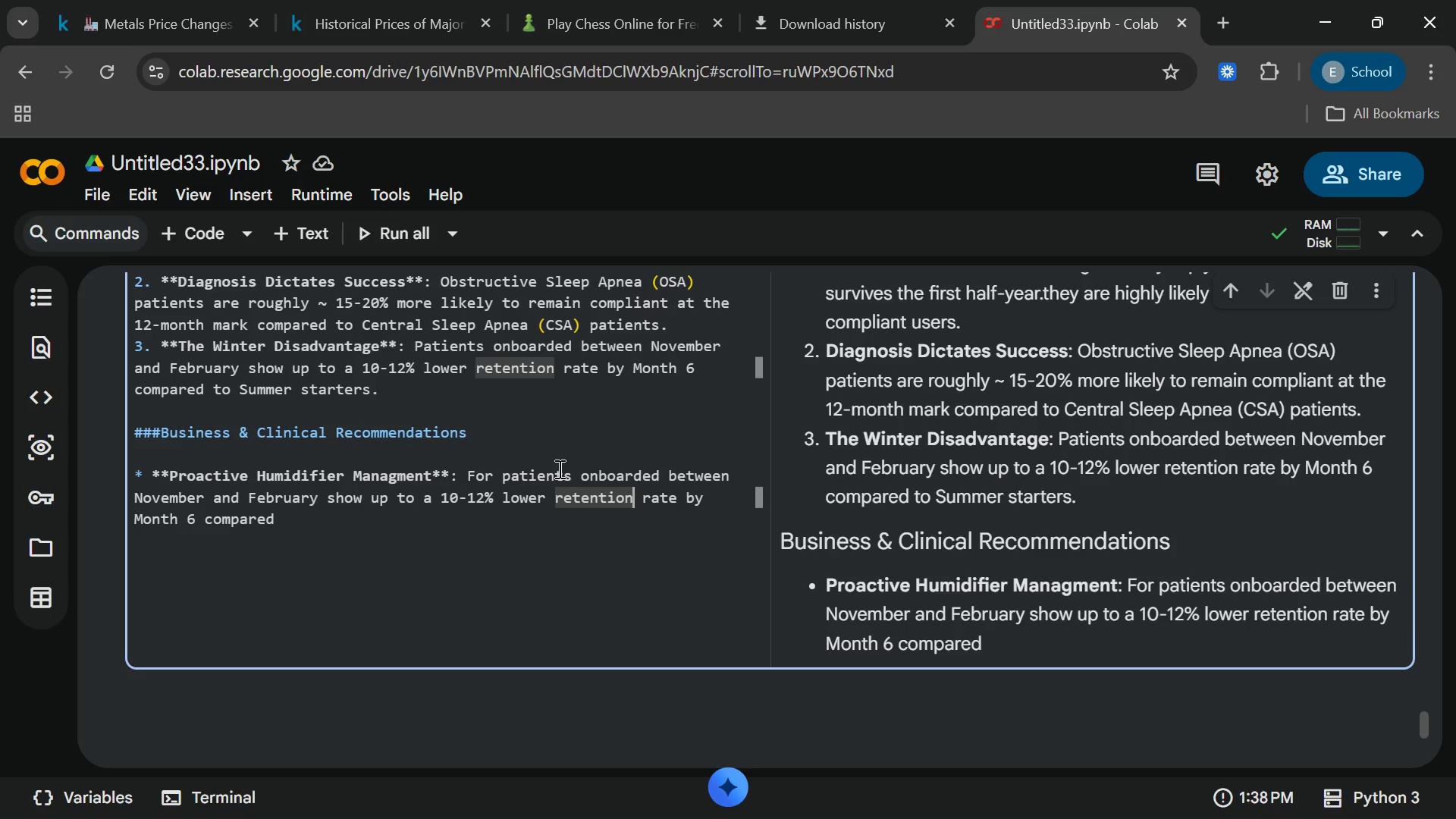 
wait(16.75)
 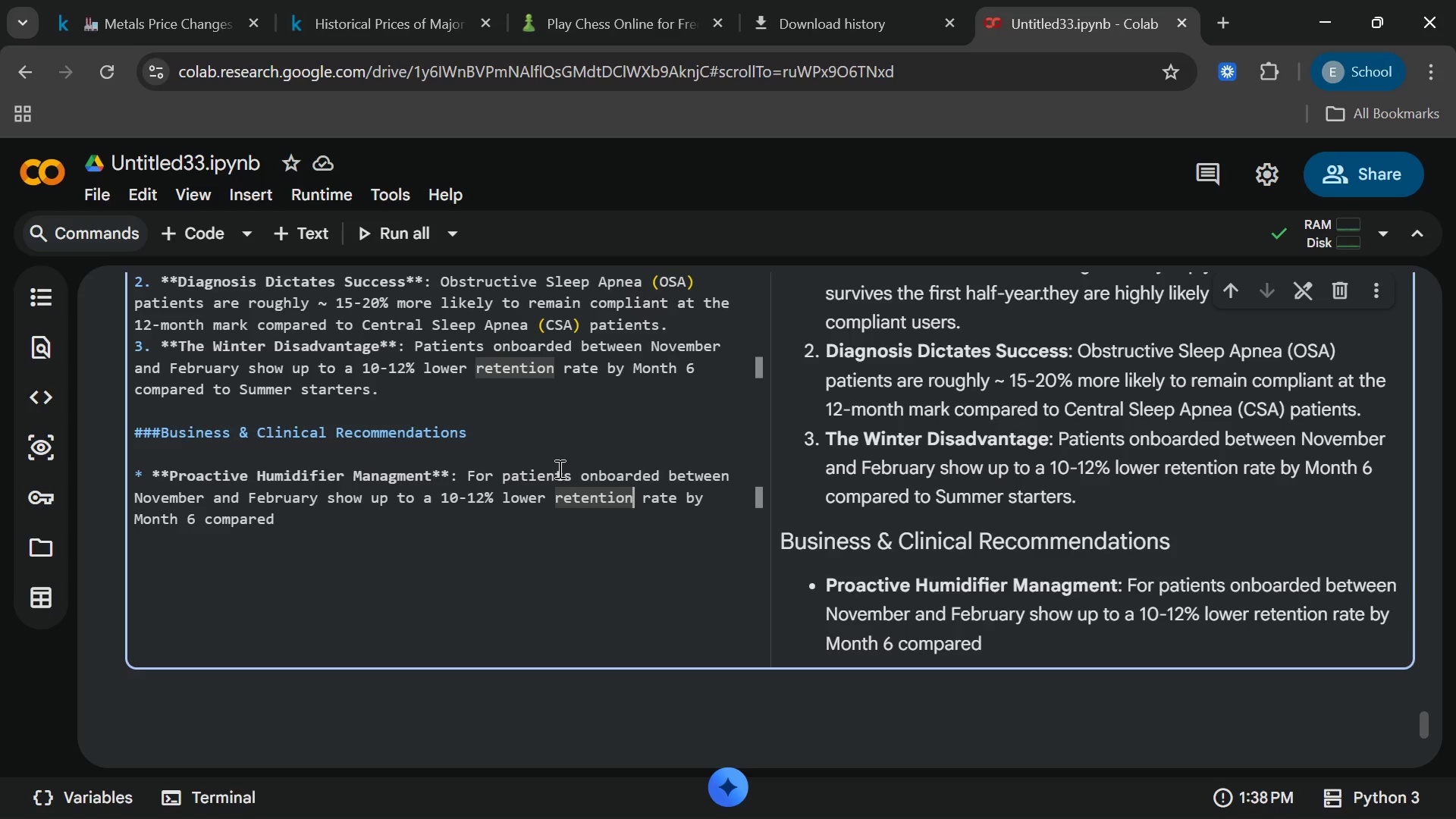 
left_click_drag(start_coordinate=[669, 472], to_coordinate=[626, 555])
 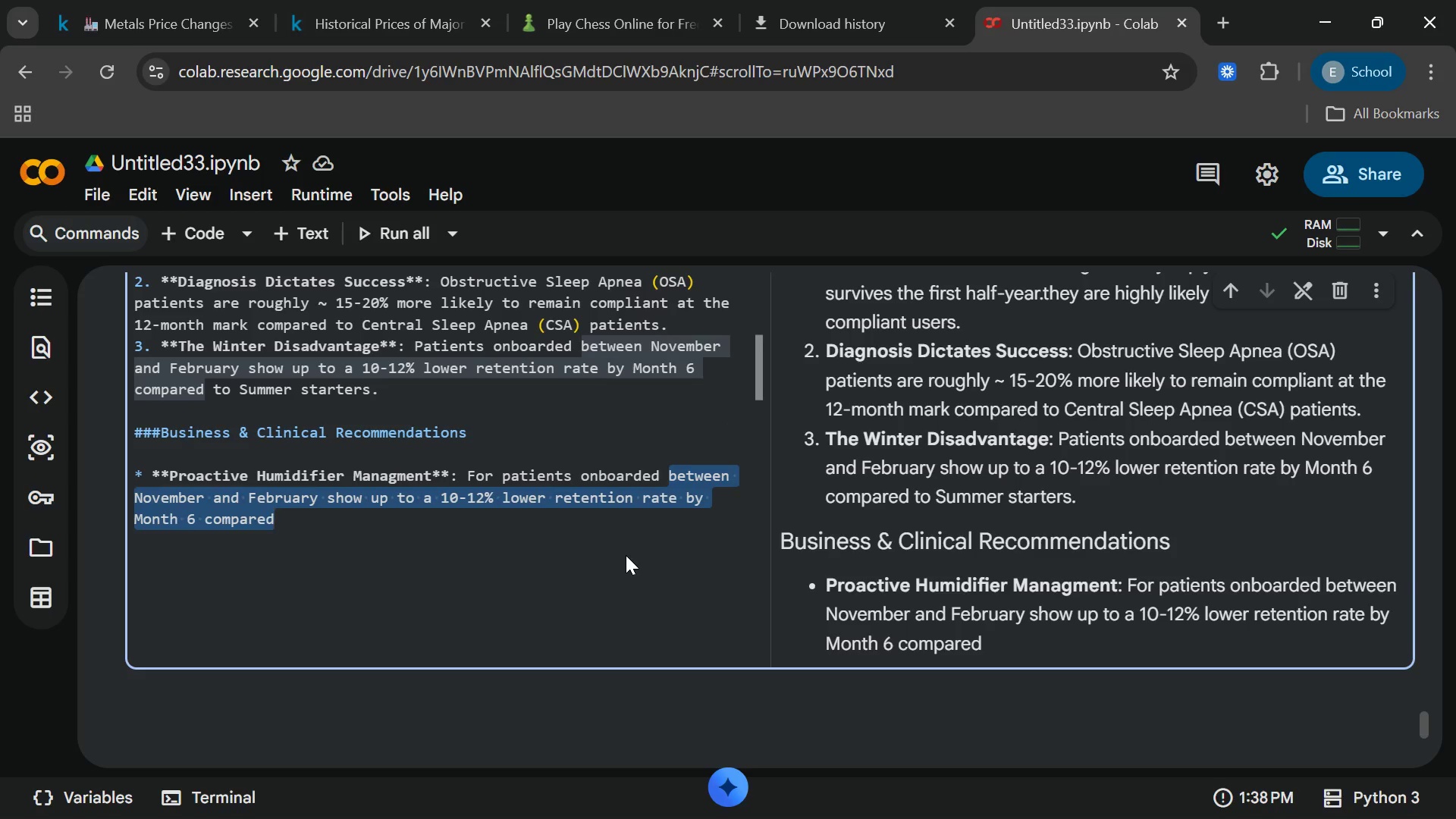 
key(Backspace)
type(in the with)
key(Backspace)
key(Backspace)
type(nter, Midwestsleep)
key(Backspace)
key(Backspace)
key(Backspace)
key(Backspace)
key(Backspace)
key(Backspace)
type(t sleep & Respiratory)
 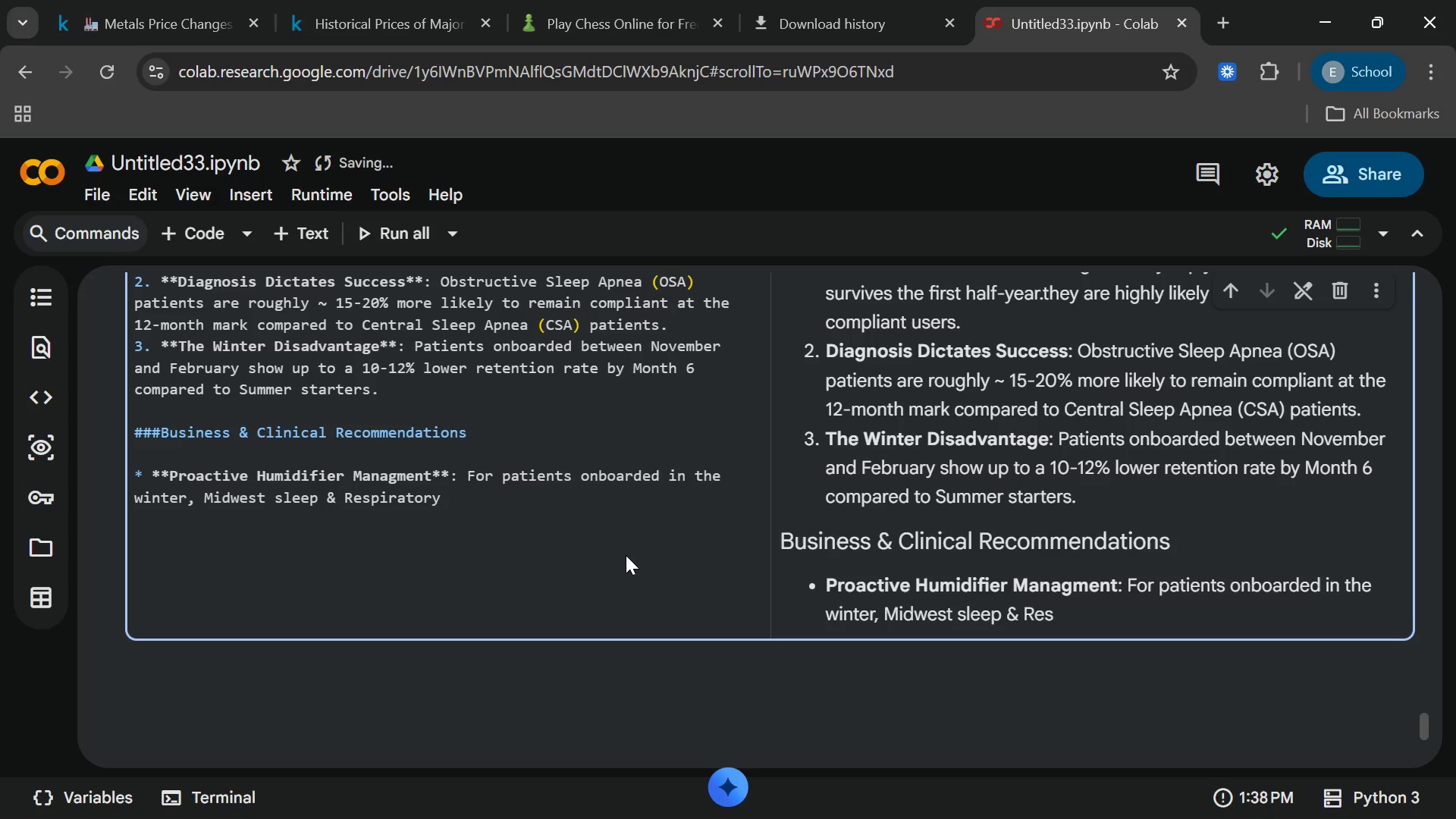 
wait(6.45)
 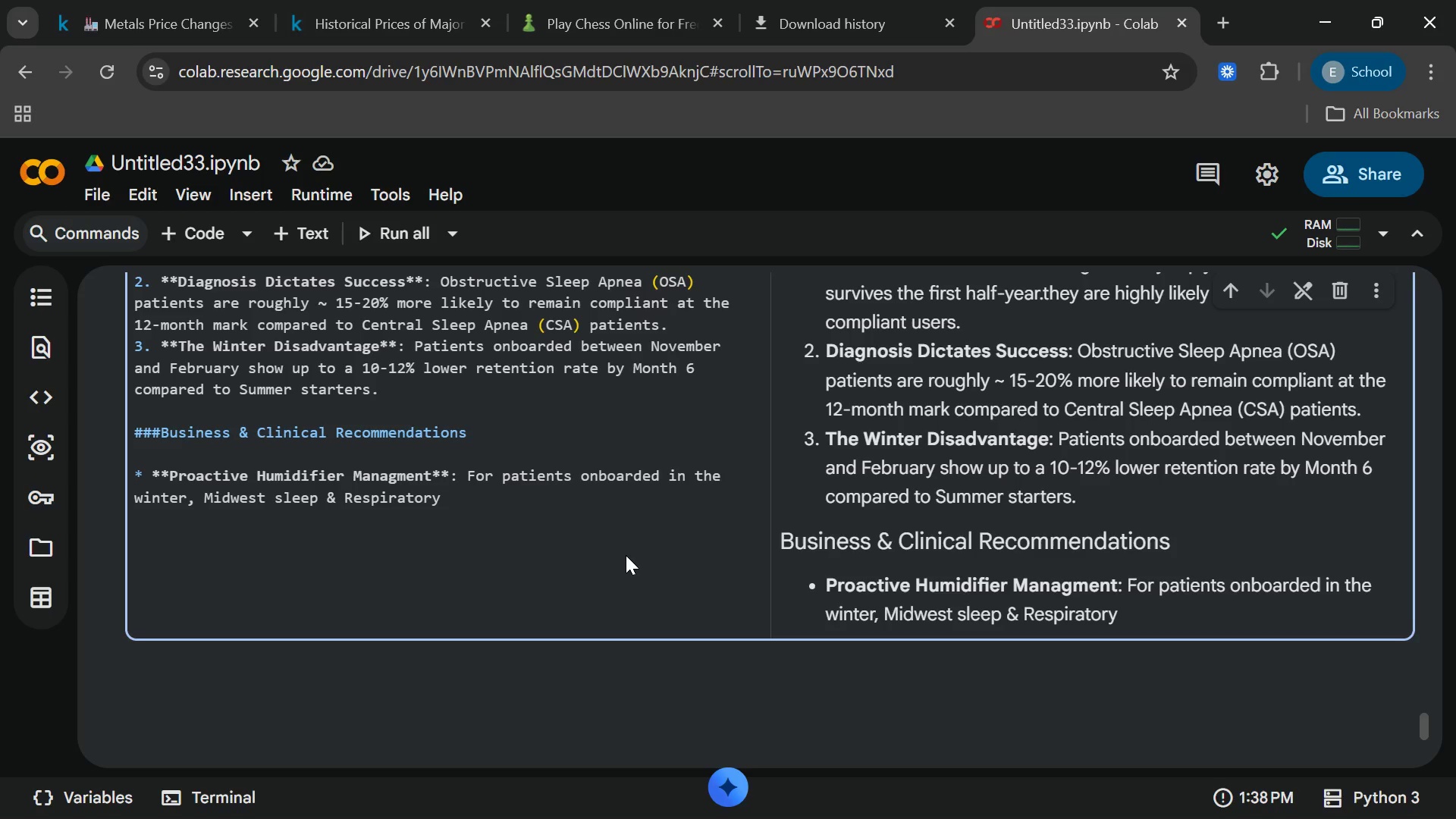 
type(  )
key(Backspace)
key(Backspace)
type( should)
 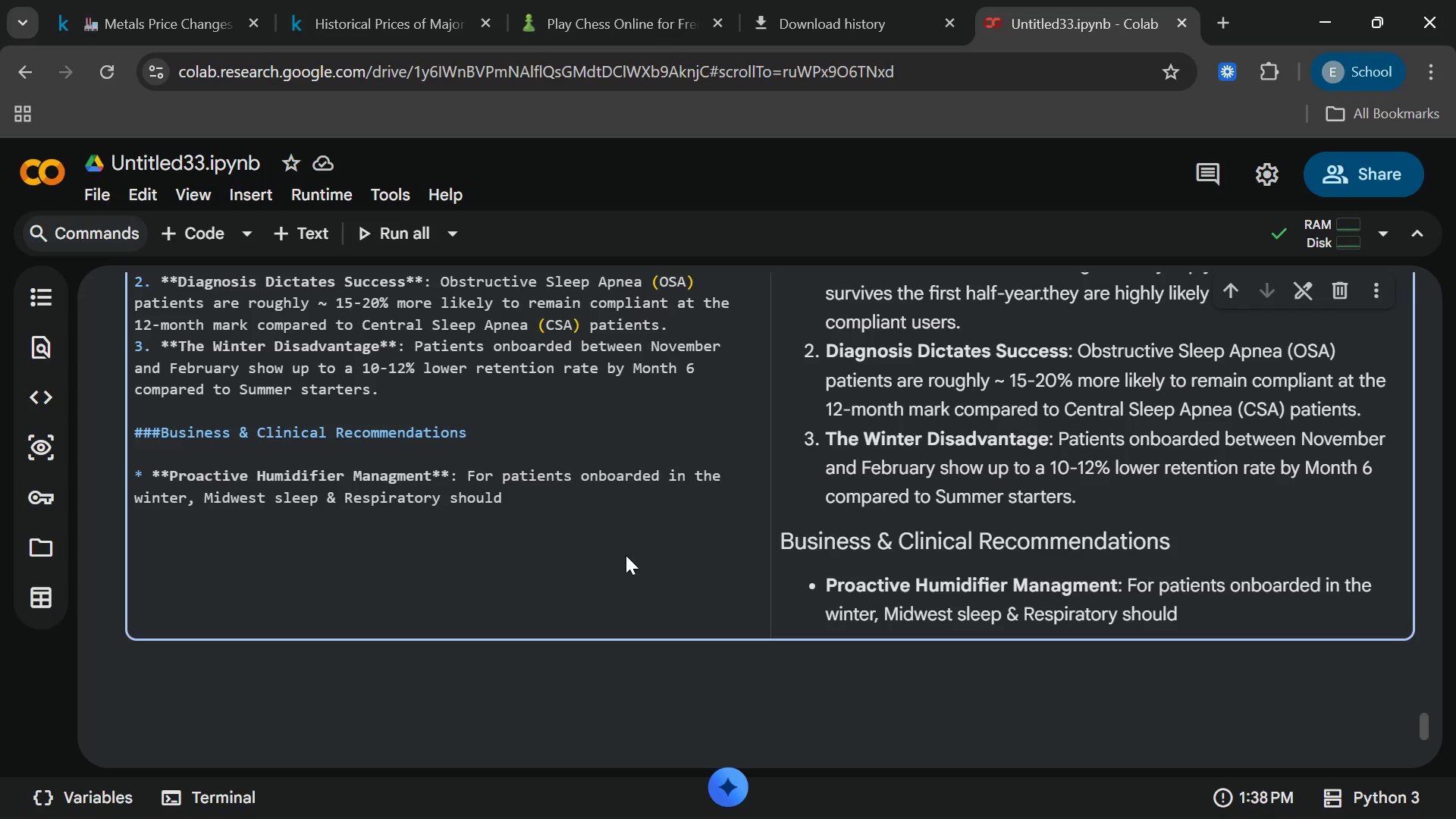 
type( instit)
key(Backspace)
type(tute an auotomated outreach)
 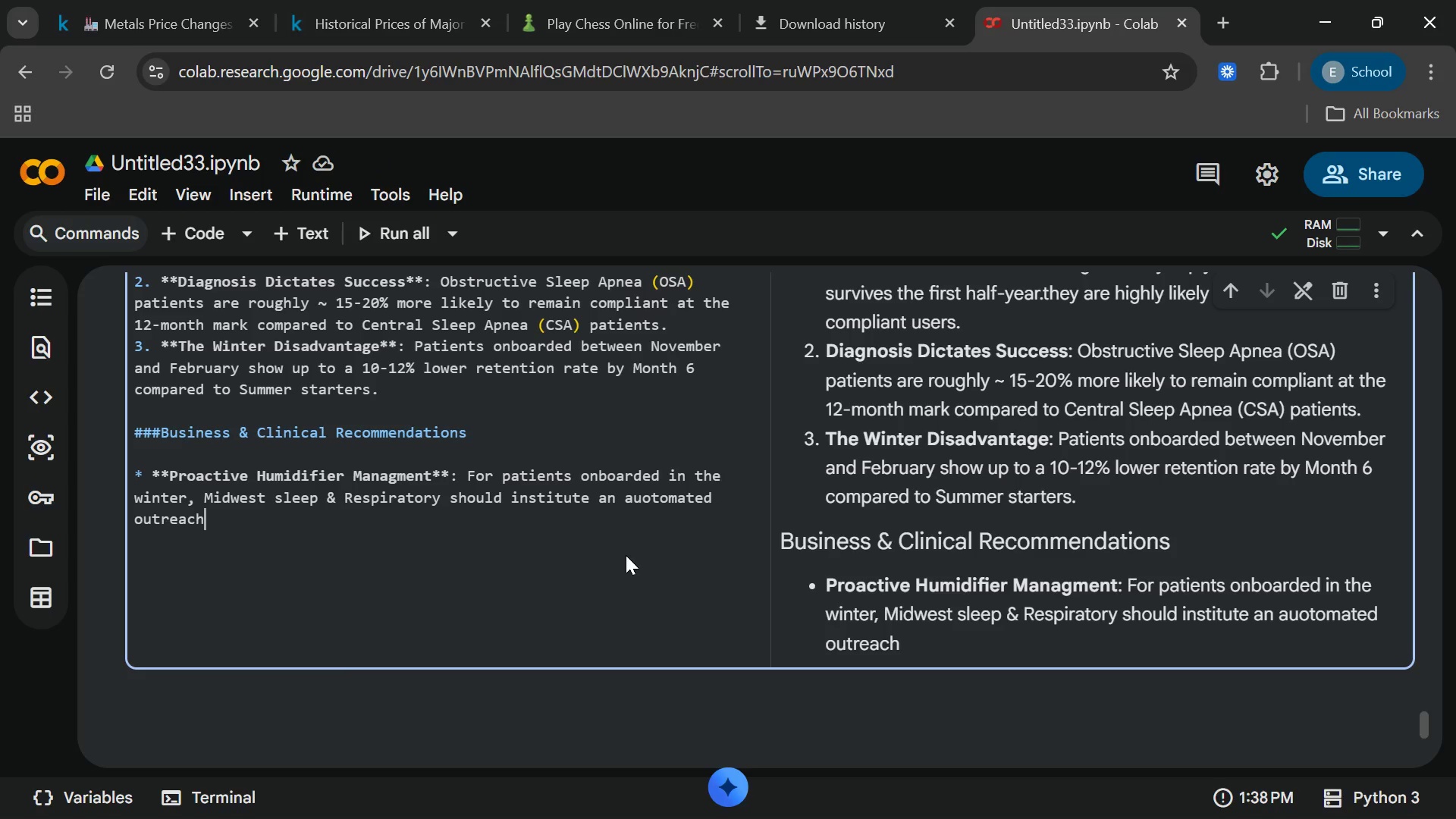 
type( program(sms)
 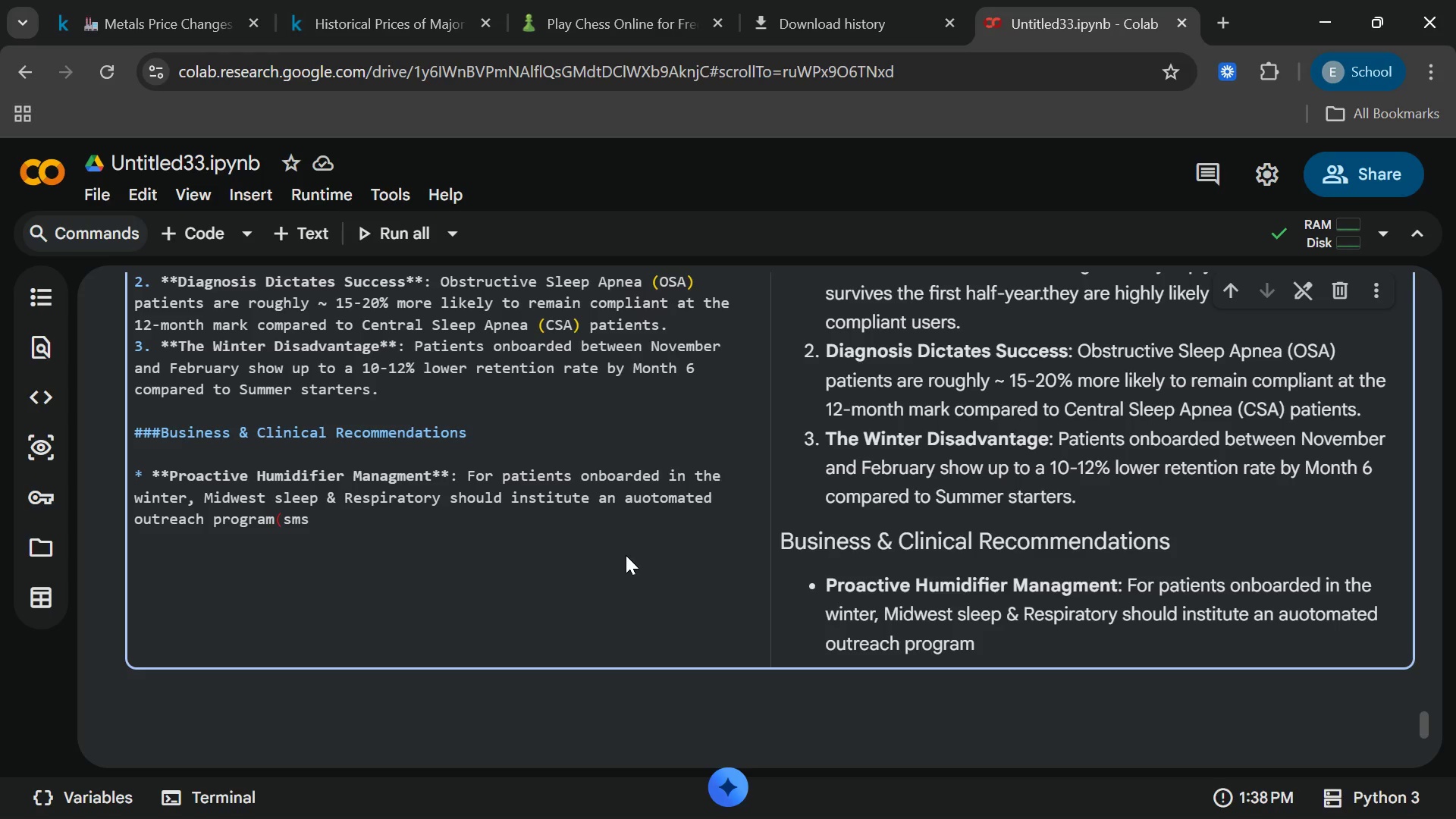 
key(Backspace)
key(Backspace)
key(Backspace)
type(SMS/Email) at MOnth 2)
key(Backspace)
key(Backspace)
key(Backspace)
key(Backspace)
key(Backspace)
key(Backspace)
type(onth2 specfically focusing on *heated tubi)
 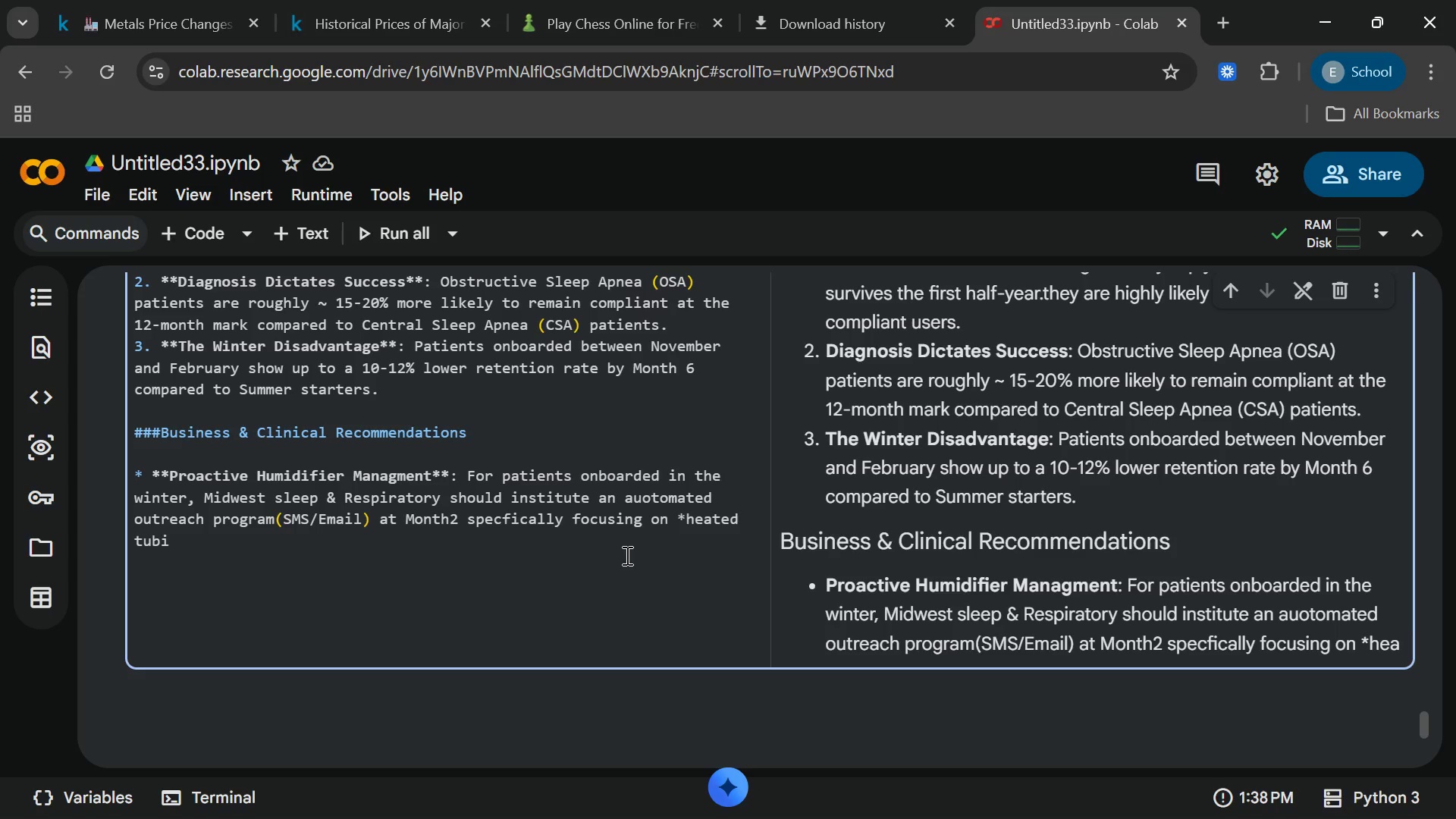 
type(ng and humidifier settings* to)
 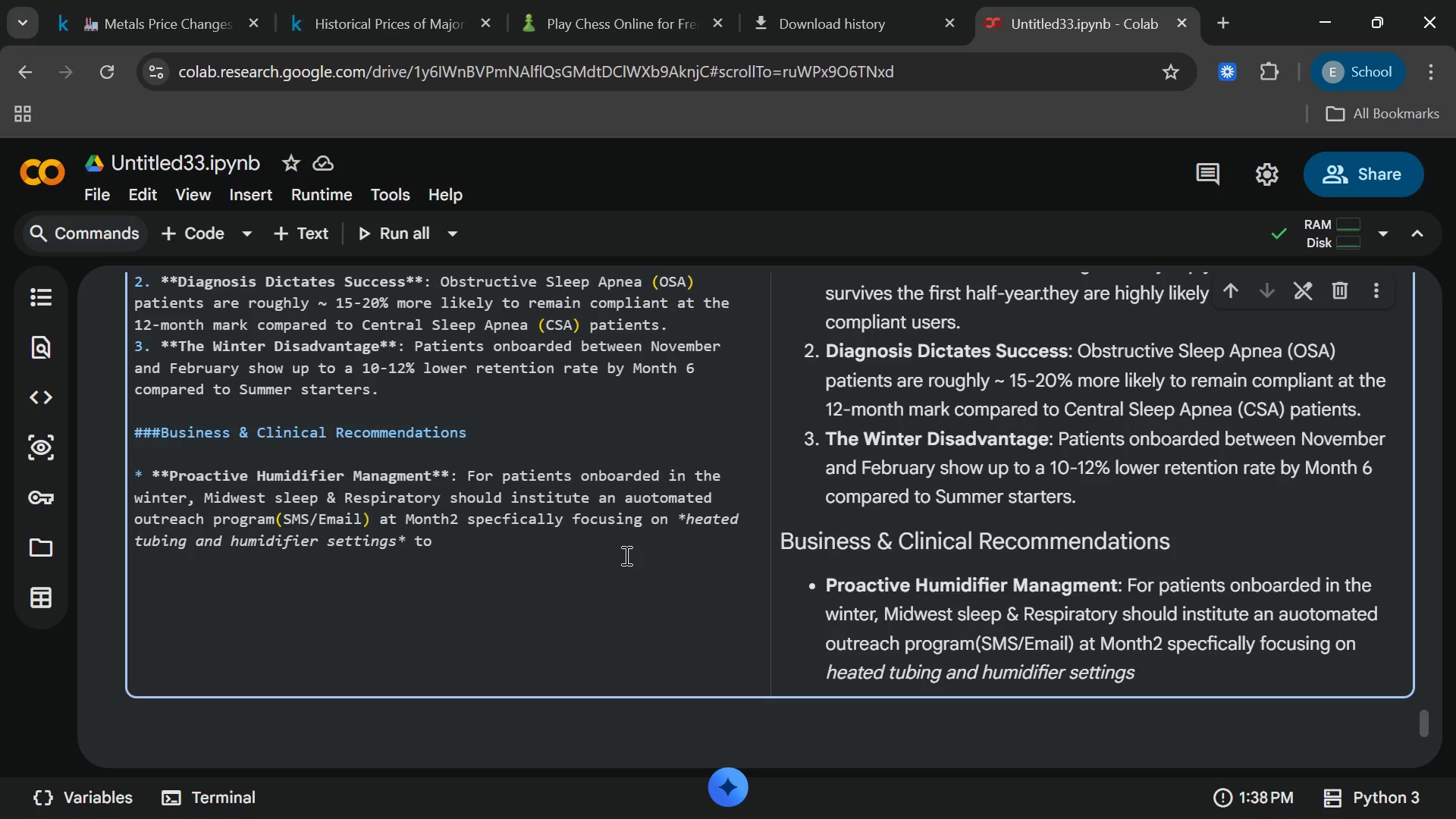 
wait(5.66)
 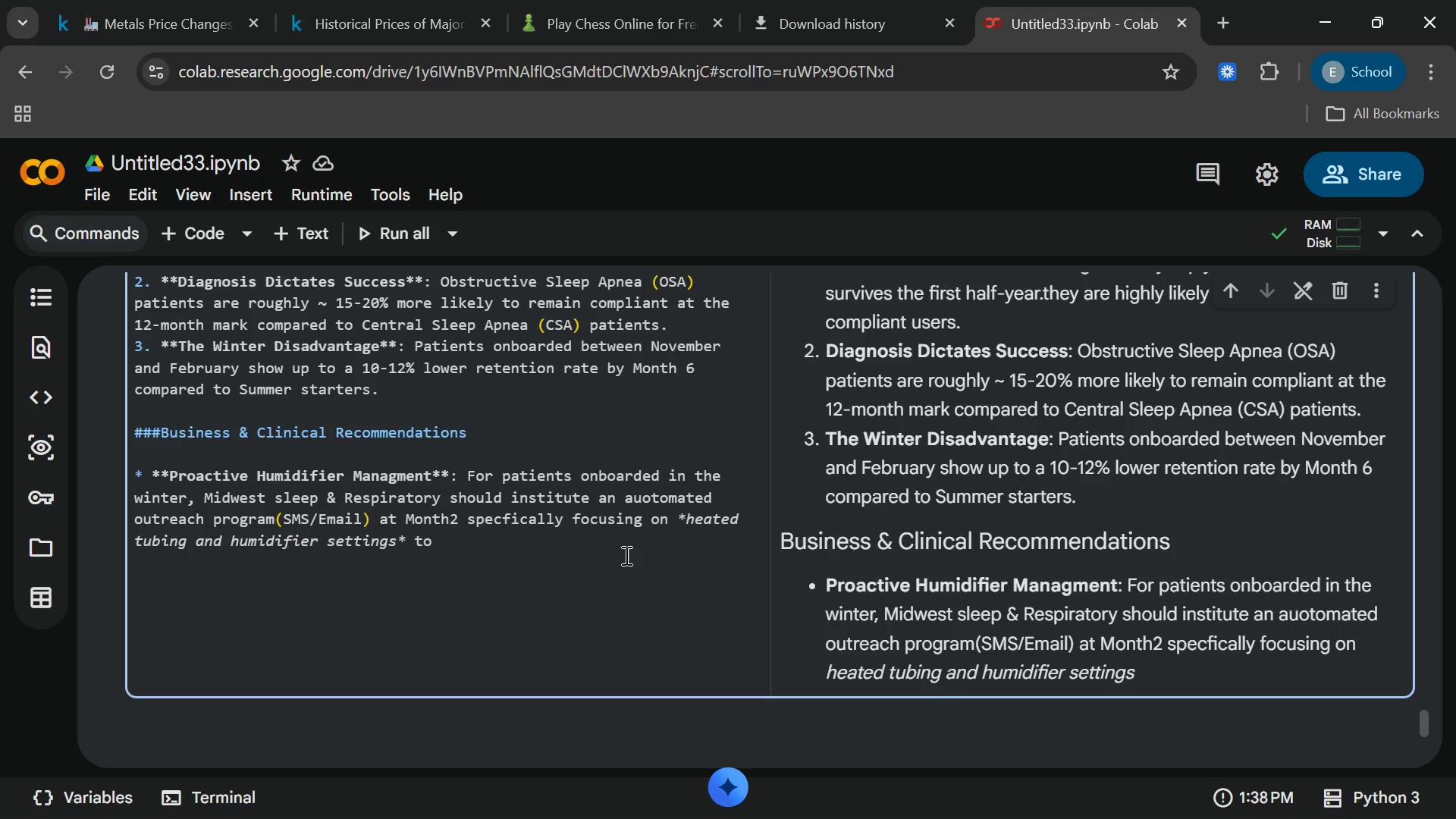 
type( con)
key(Backspace)
type(mbst)
key(Backspace)
key(Backspace)
type(at dry winter air.)
 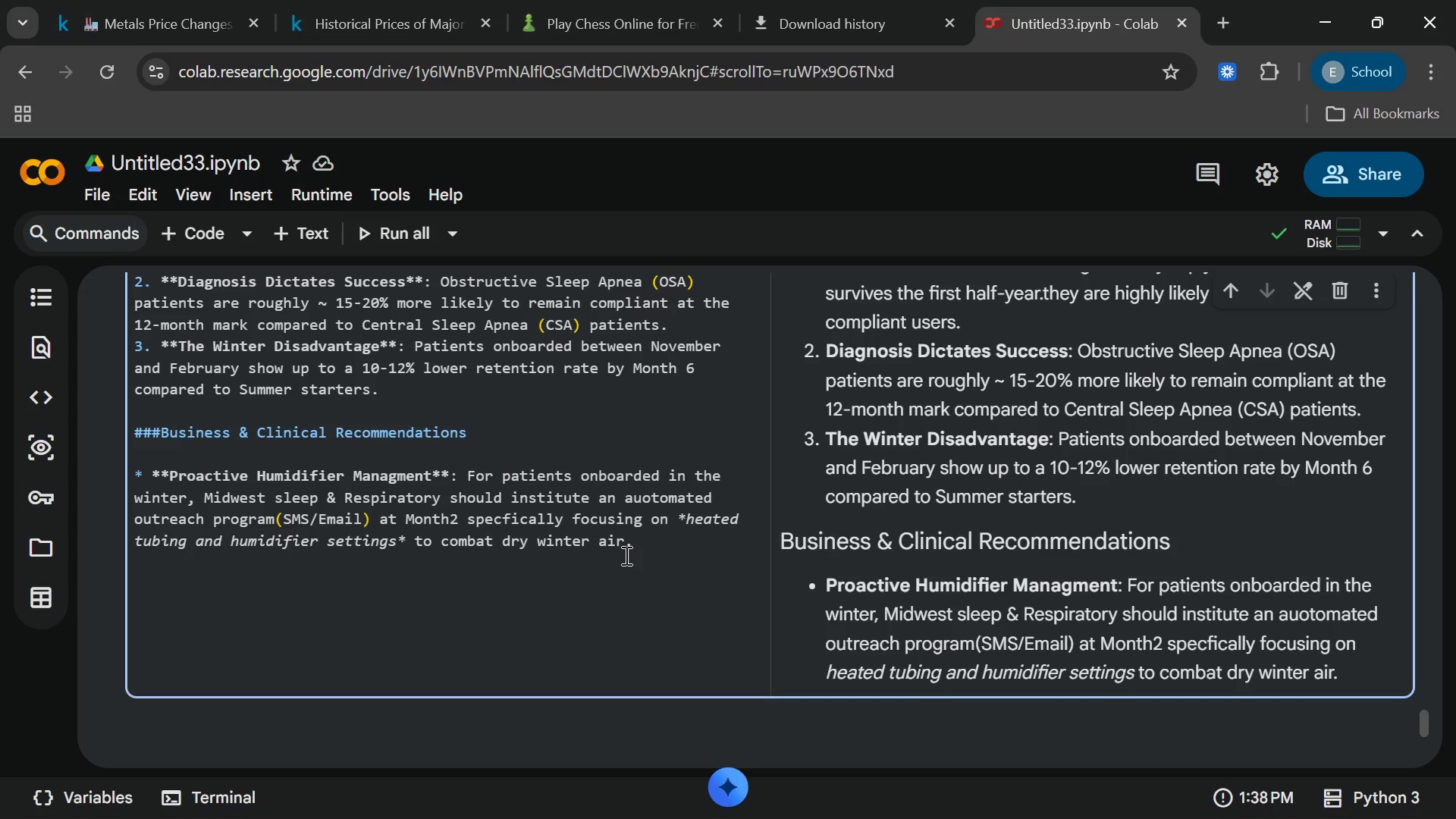 
key(Enter)
 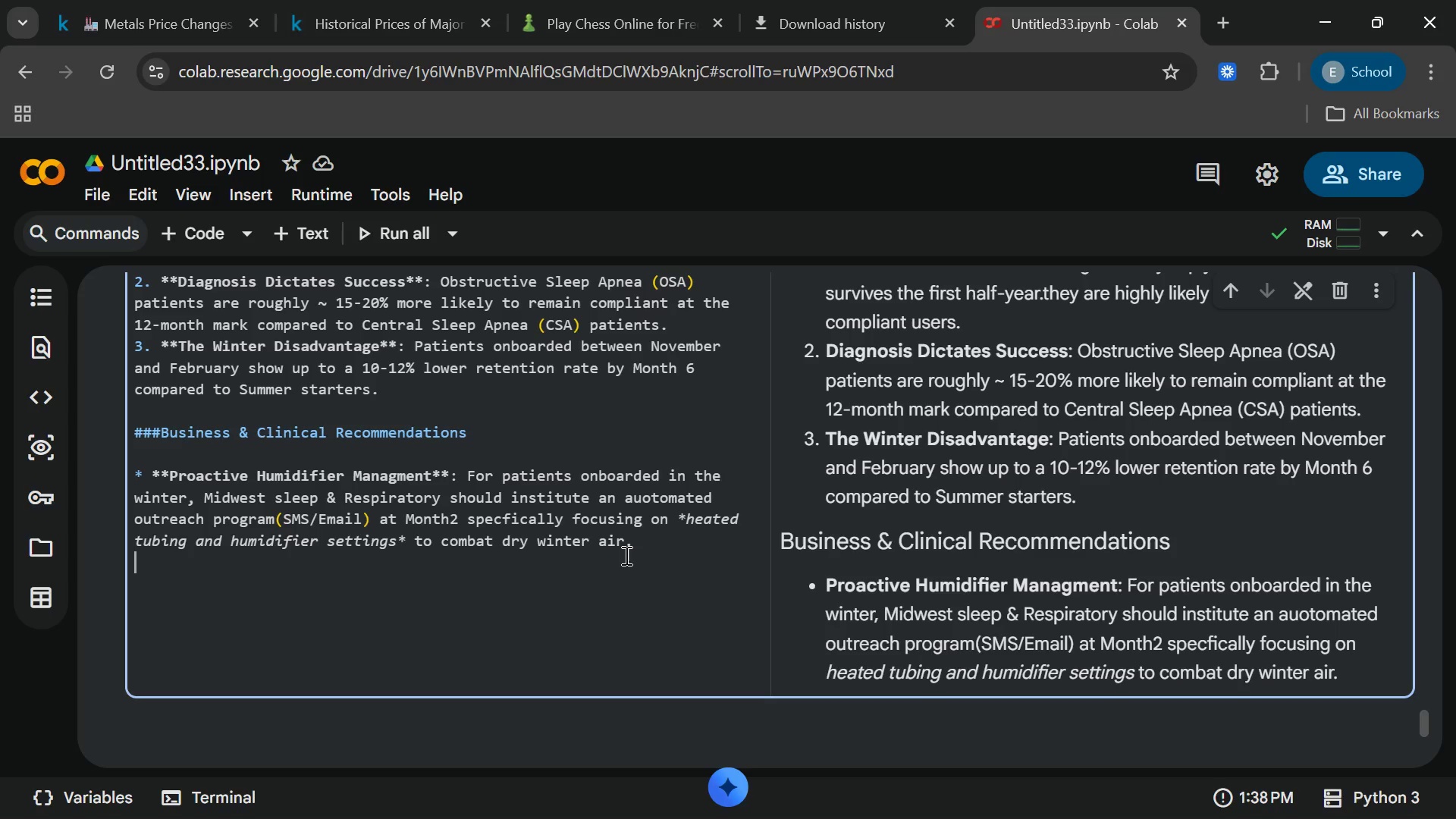 
key(Enter)
 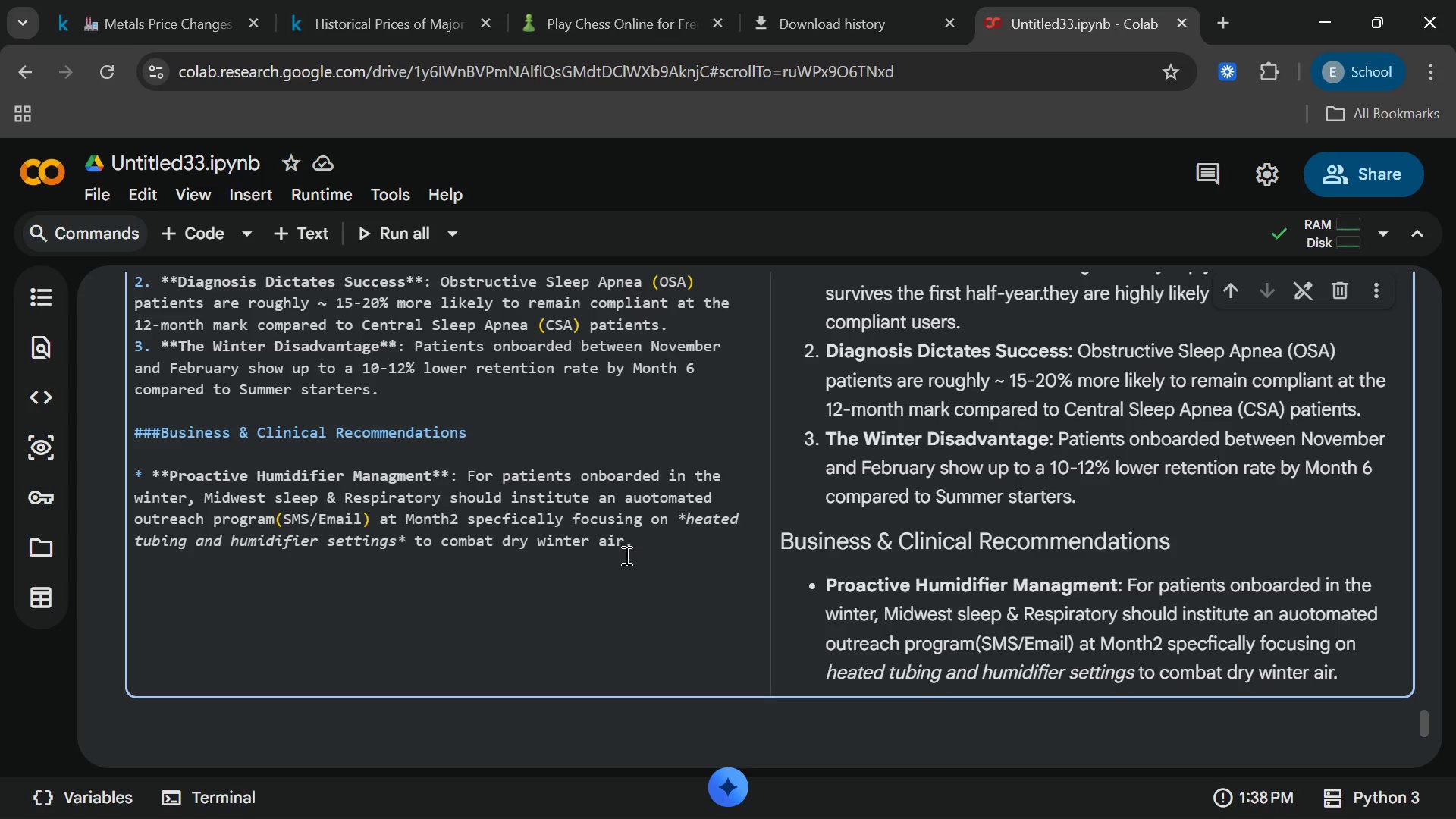 
type(* **)
 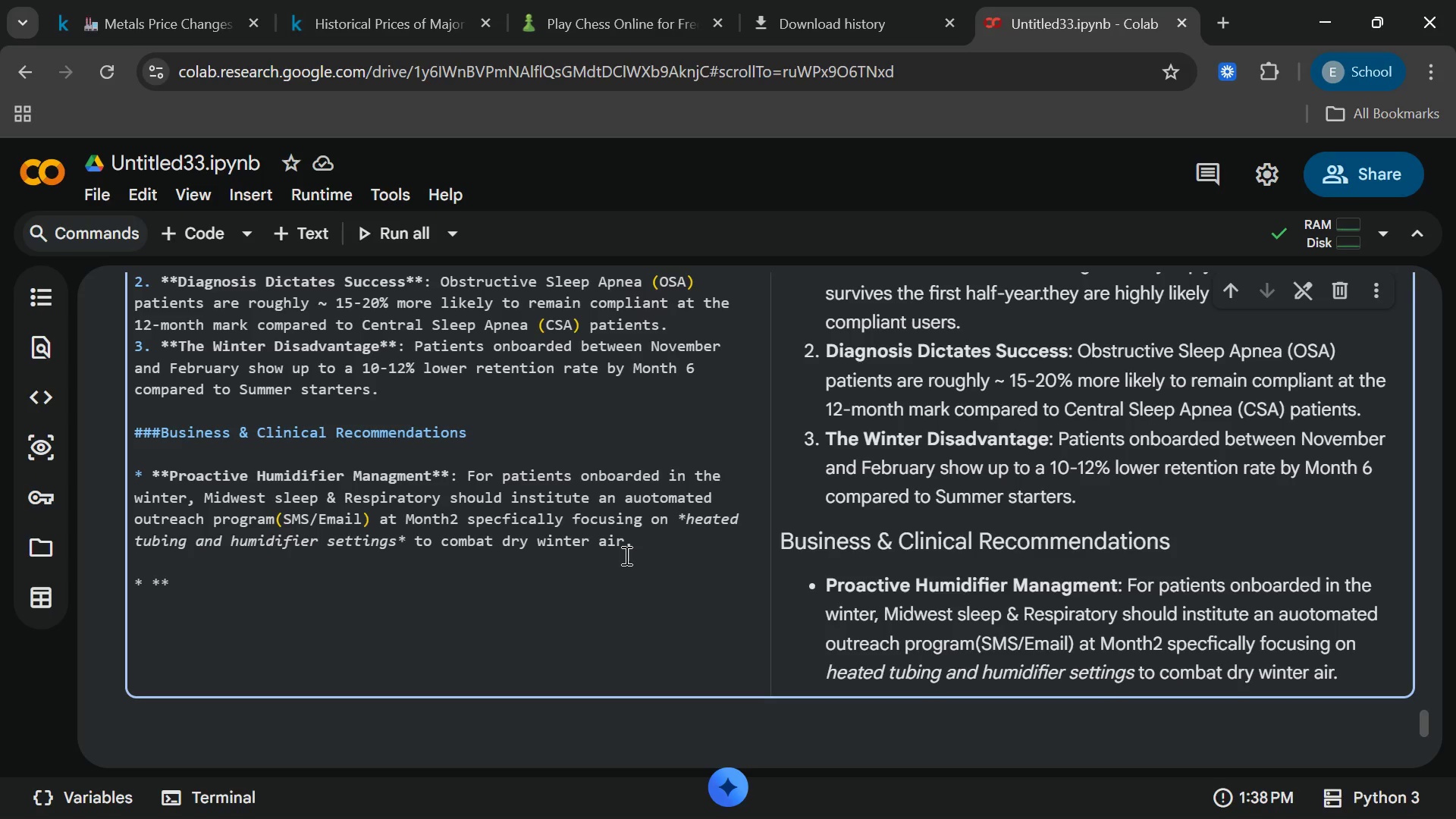 
type(CSA Specialty Suoo)
key(Backspace)
key(Backspace)
type(ppot)
key(Backspace)
type(rt pathway)
key(Backspace)
key(Backspace)
key(Backspace)
key(Backspace)
key(Backspace)
key(Backspace)
key(Backspace)
type(Pathway**: be)
key(Backspace)
key(Backspace)
key(Backspace)
type( Because)
 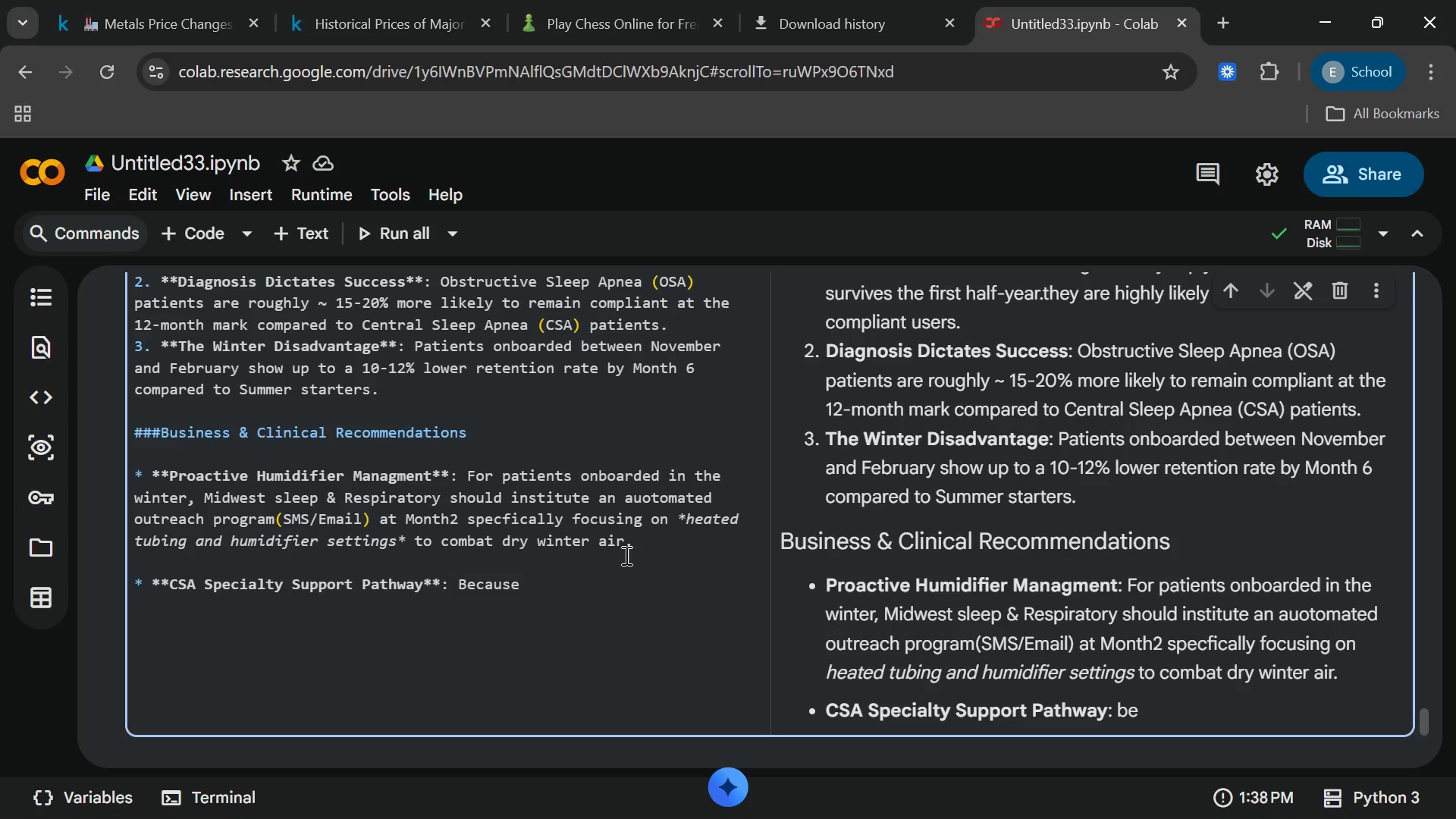 
key(Space)
 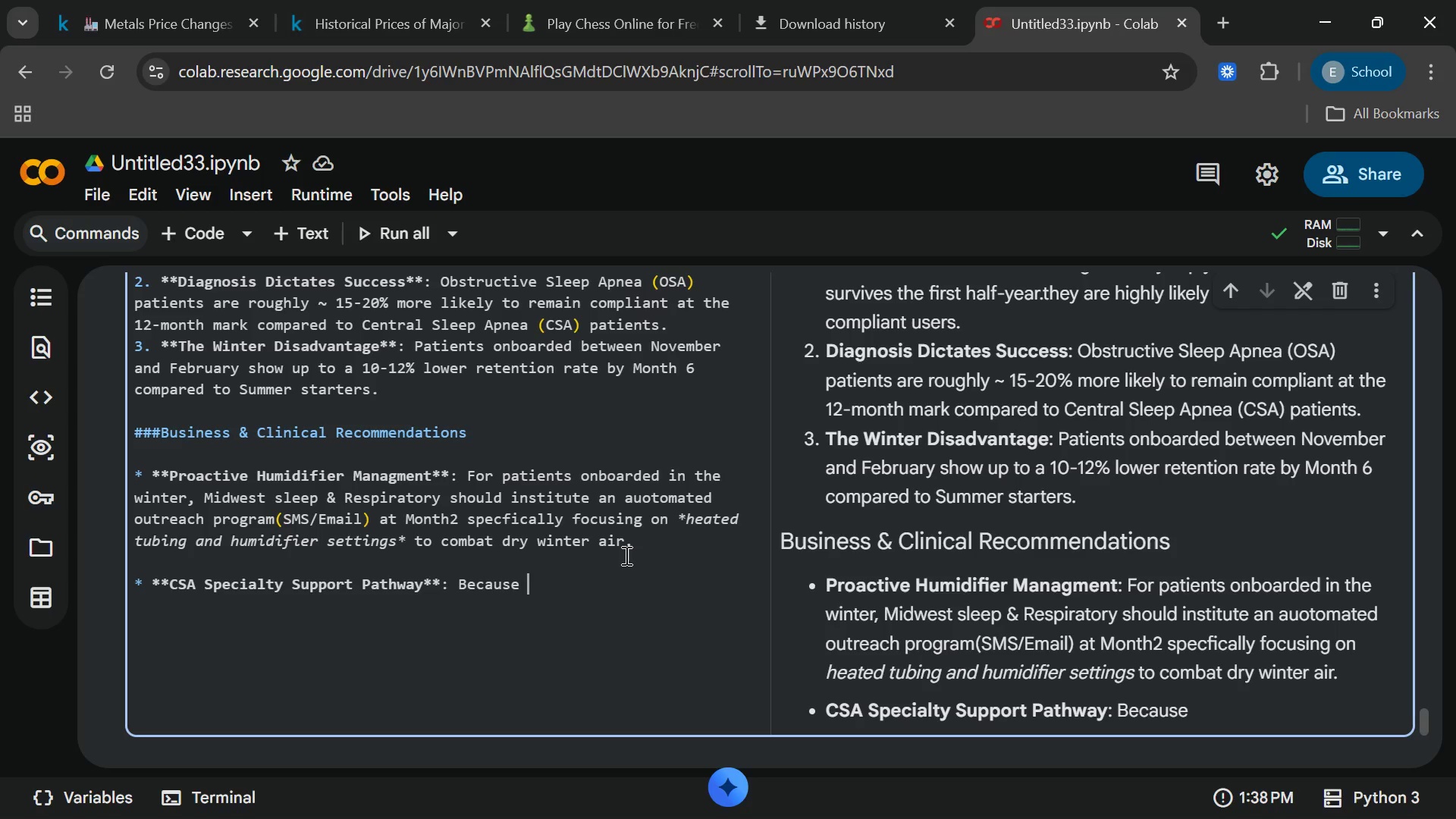 
key(Backspace)
 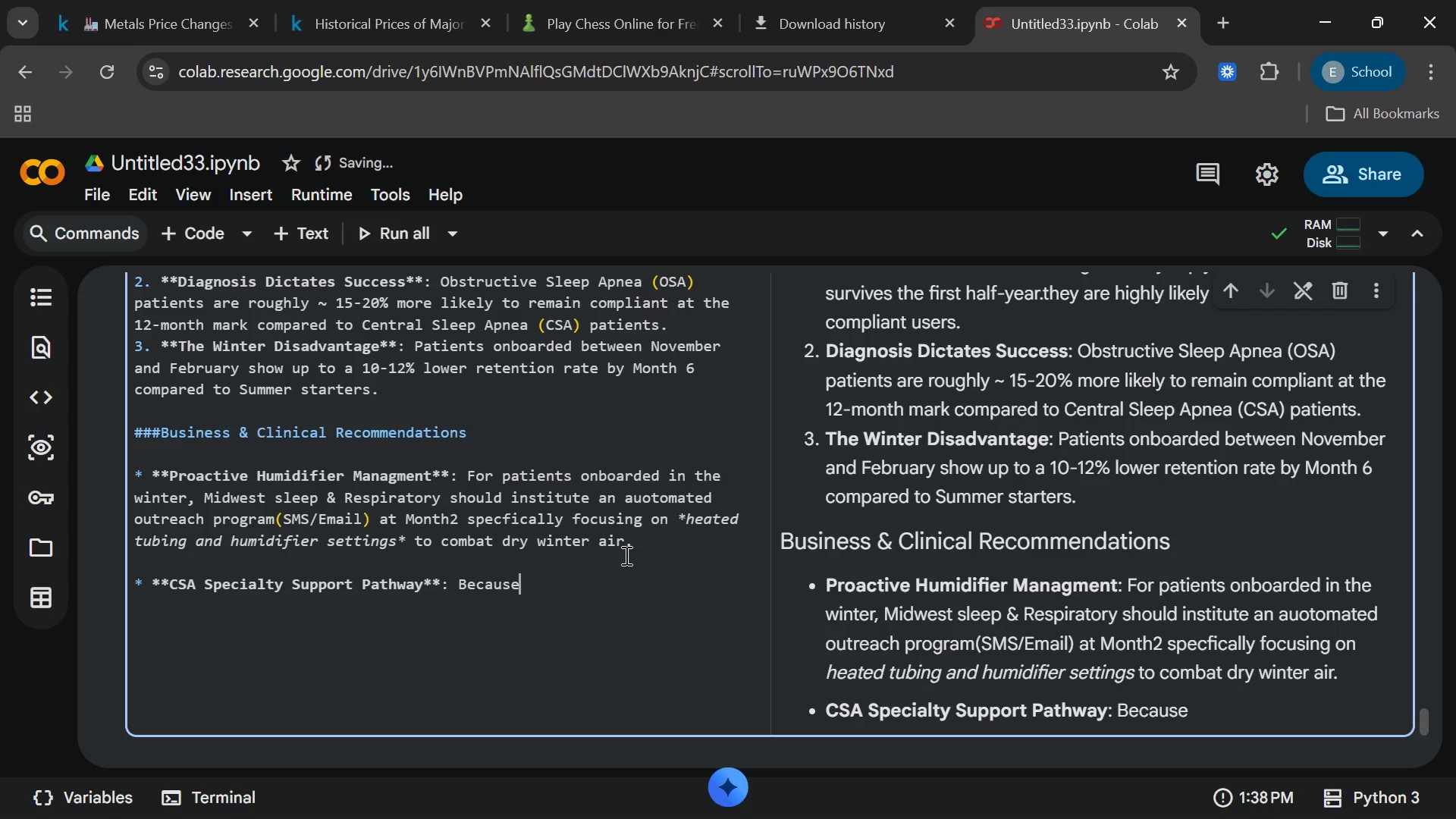 
type( CSA patients drop off faster,they should be placed on separate follow-up trck)
key(Backspace)
key(Backspace)
type(ack with more fer)
key(Backspace)
key(Backspace)
type(requent)
 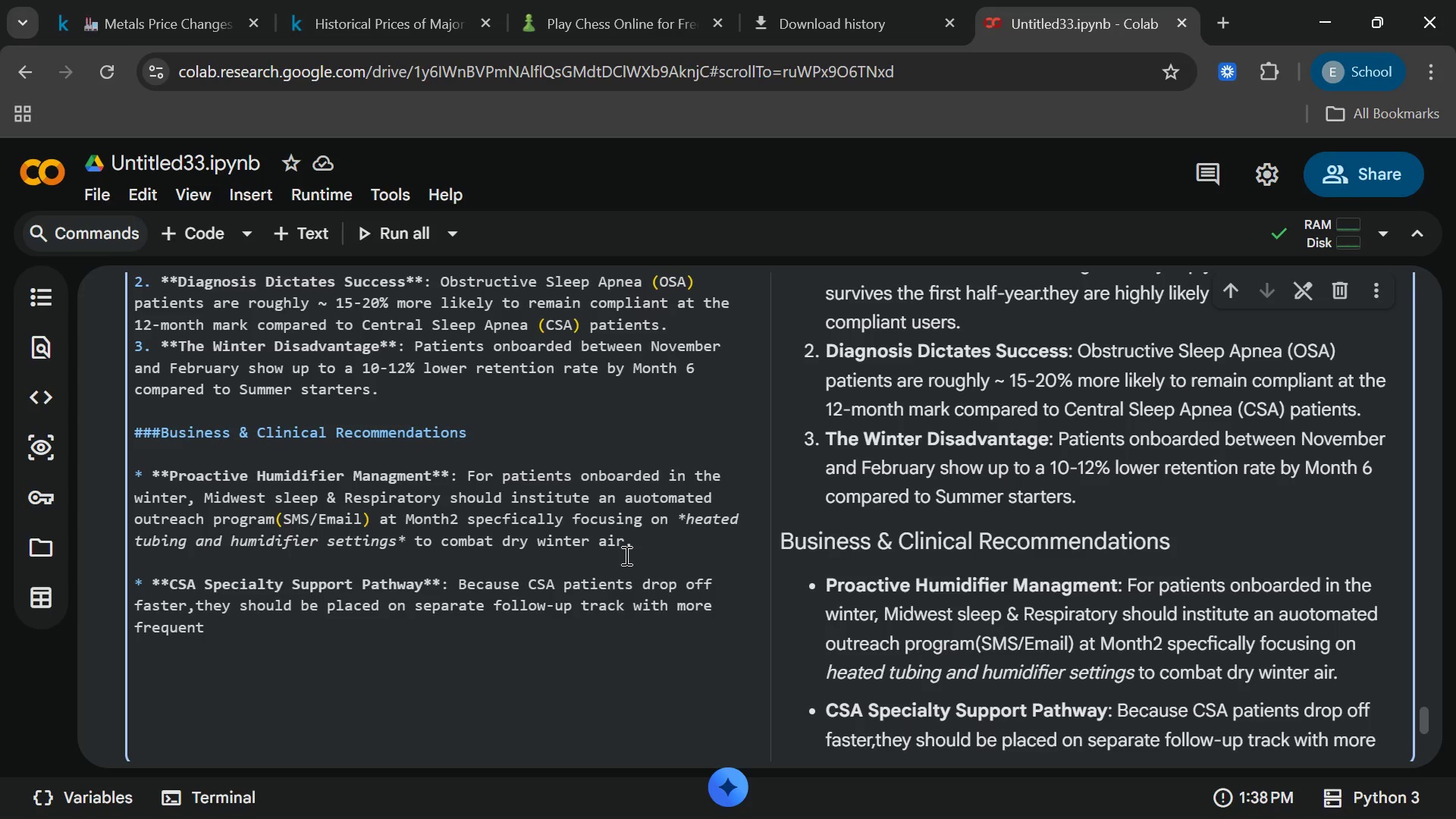 
type( check-ins())
 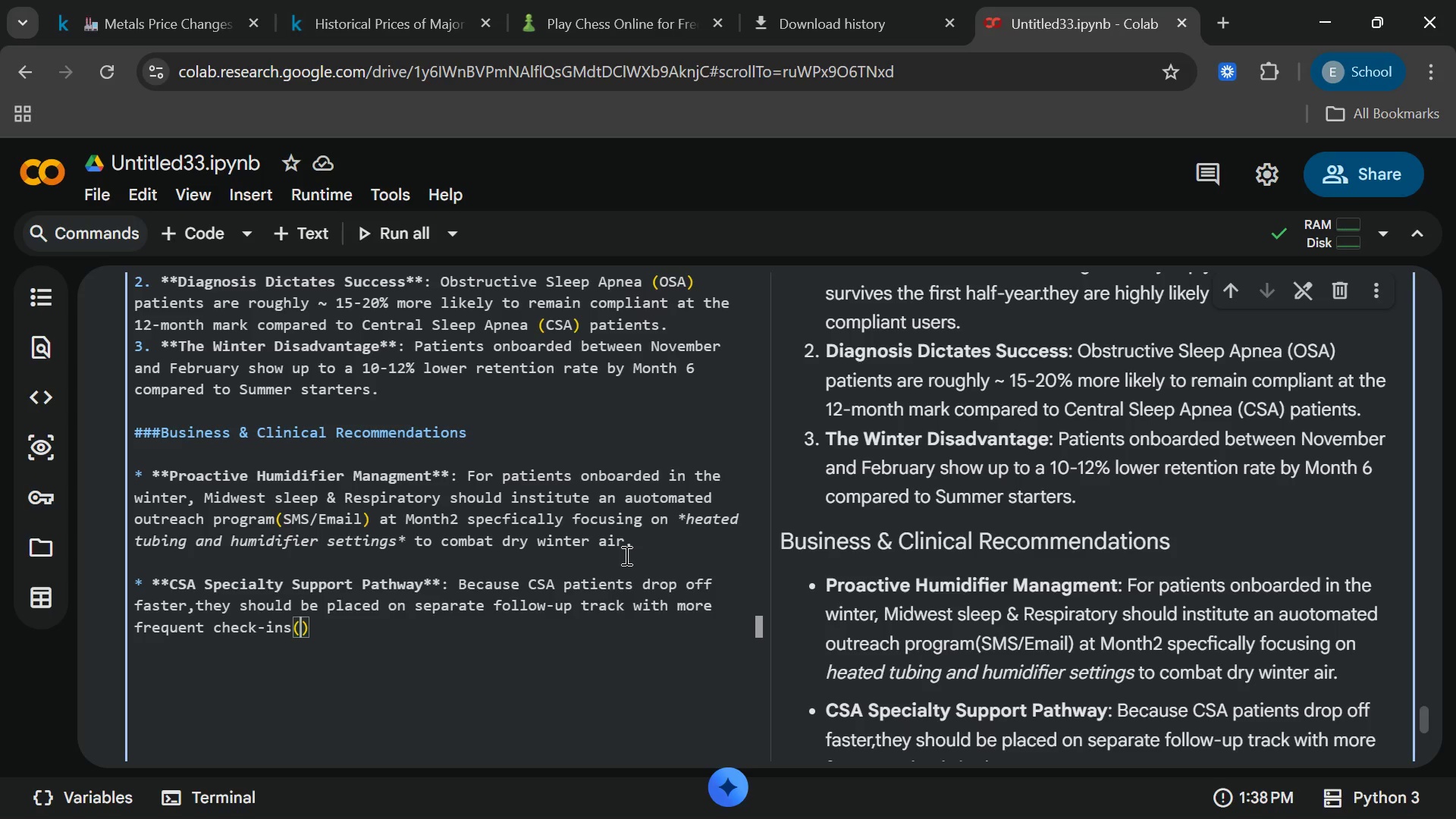 
 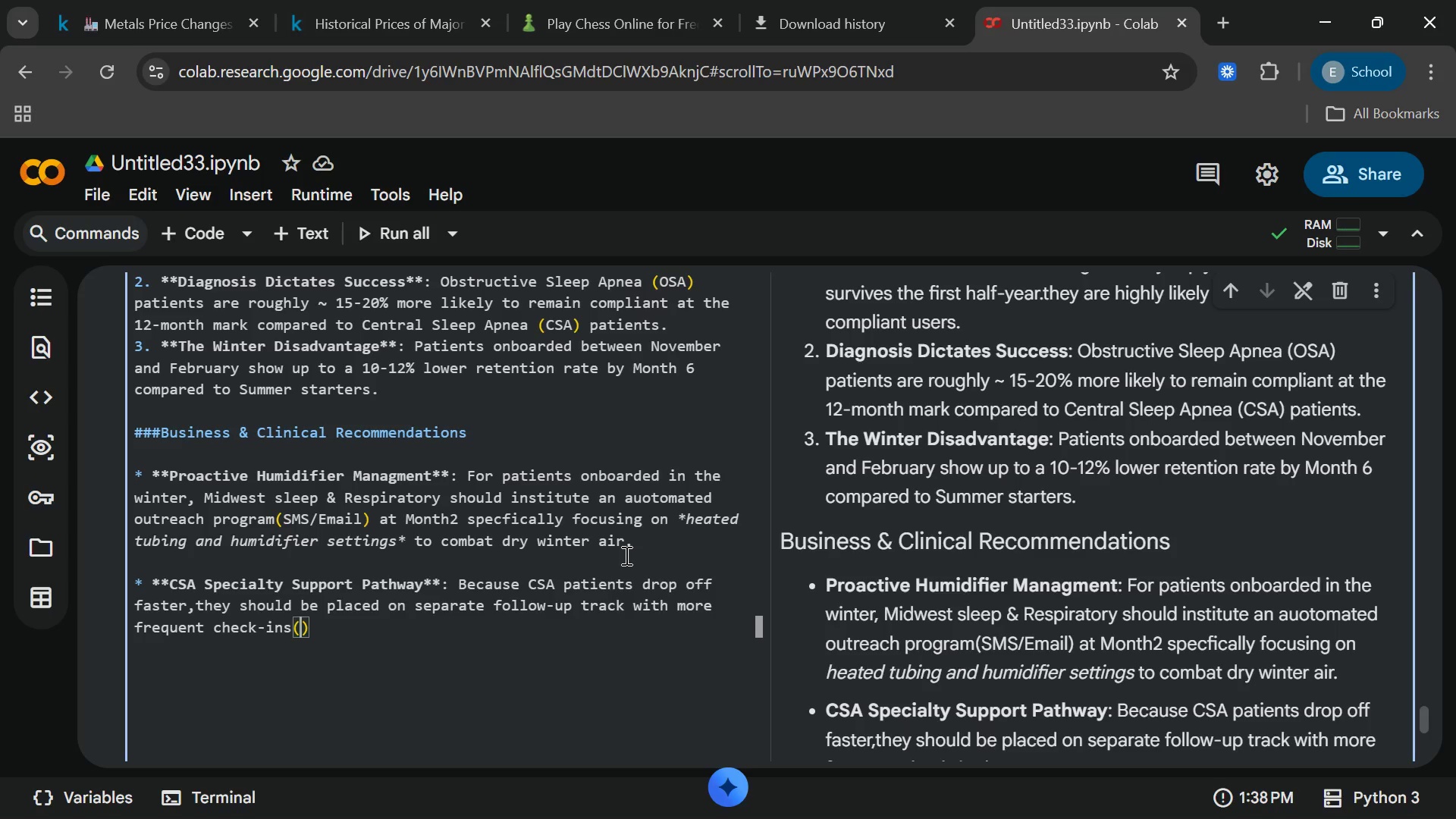 
key(ArrowLeft)
 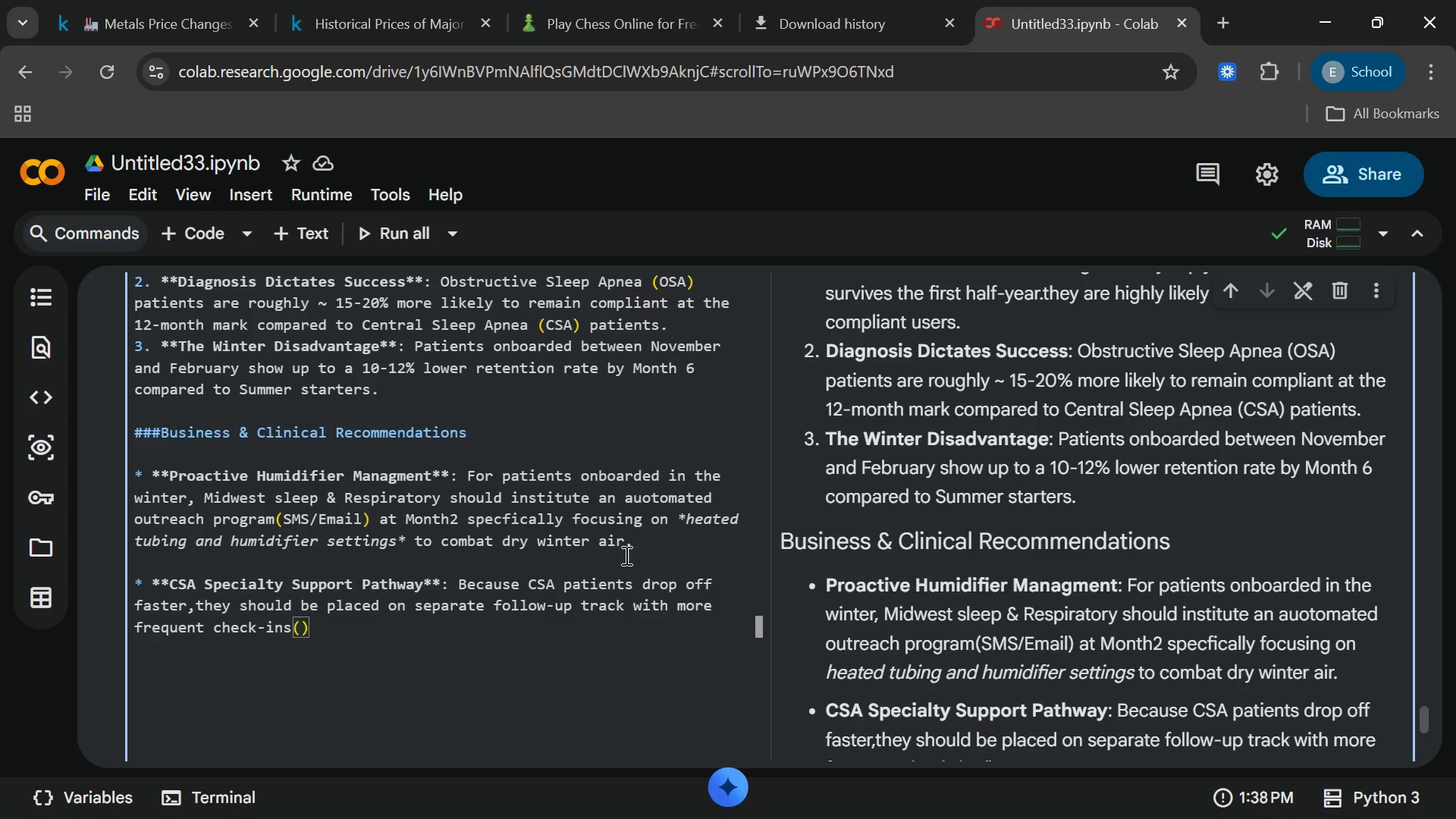 
key(E)
 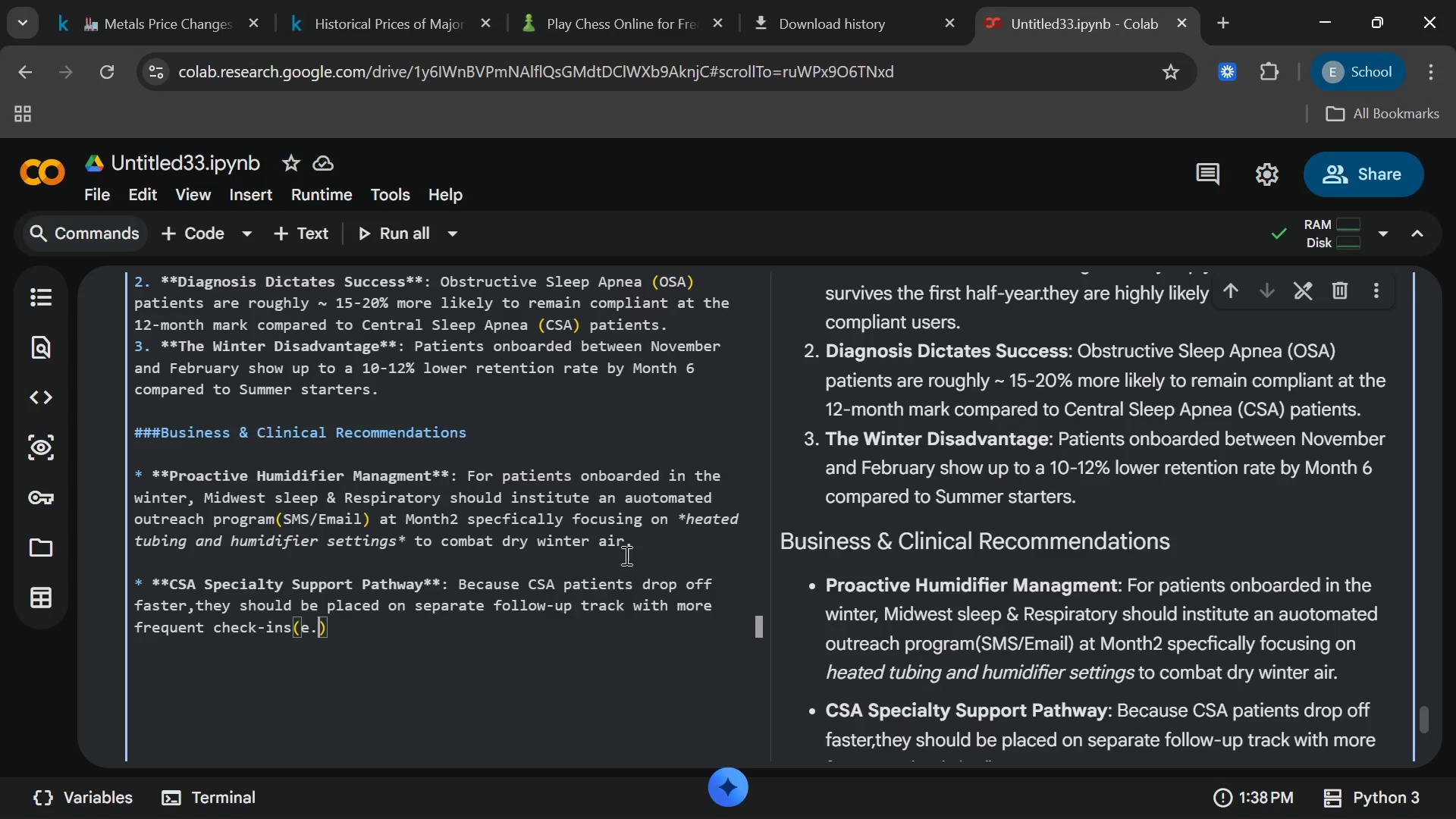 
key(Period)
 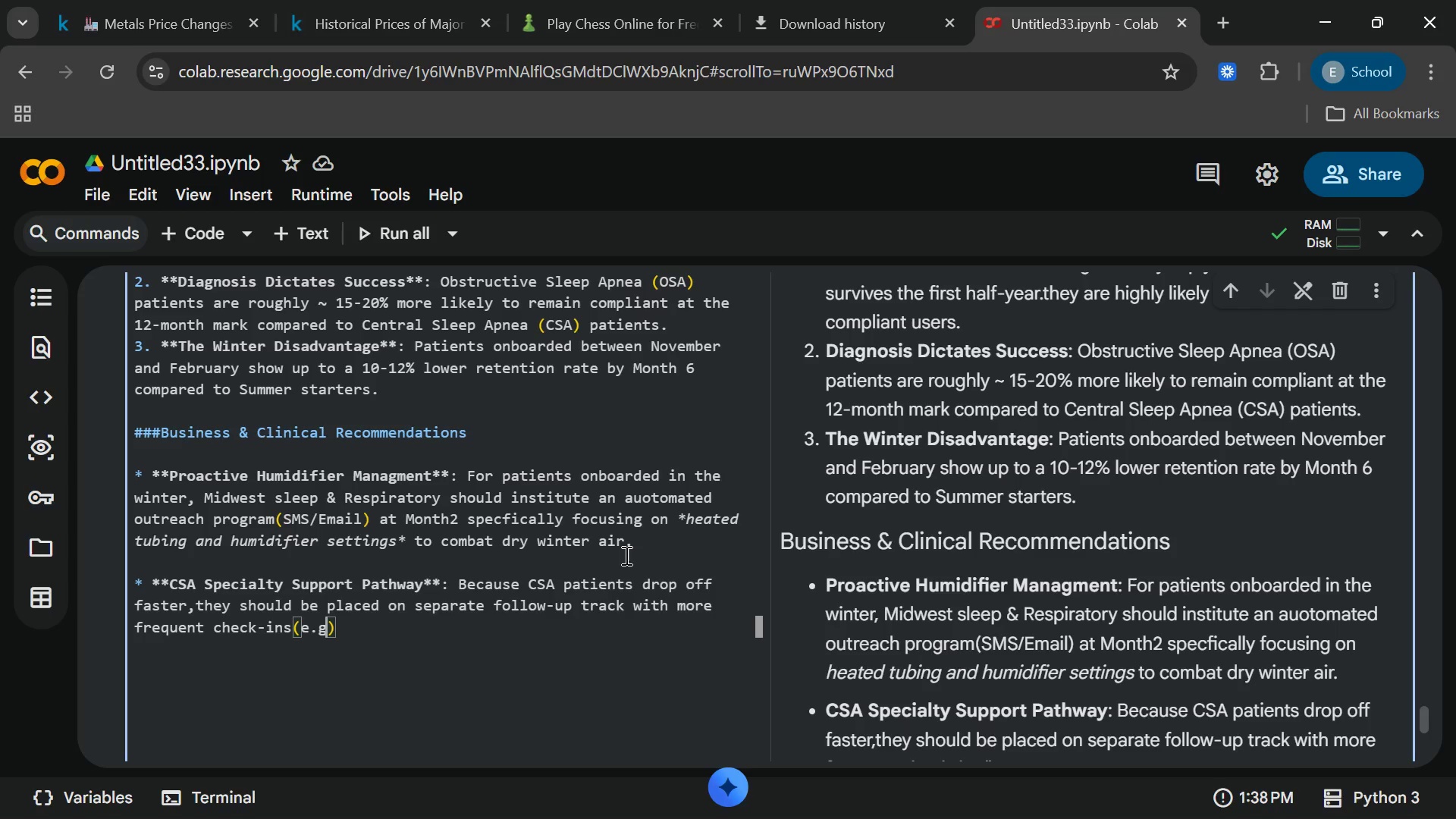 
key(G)